 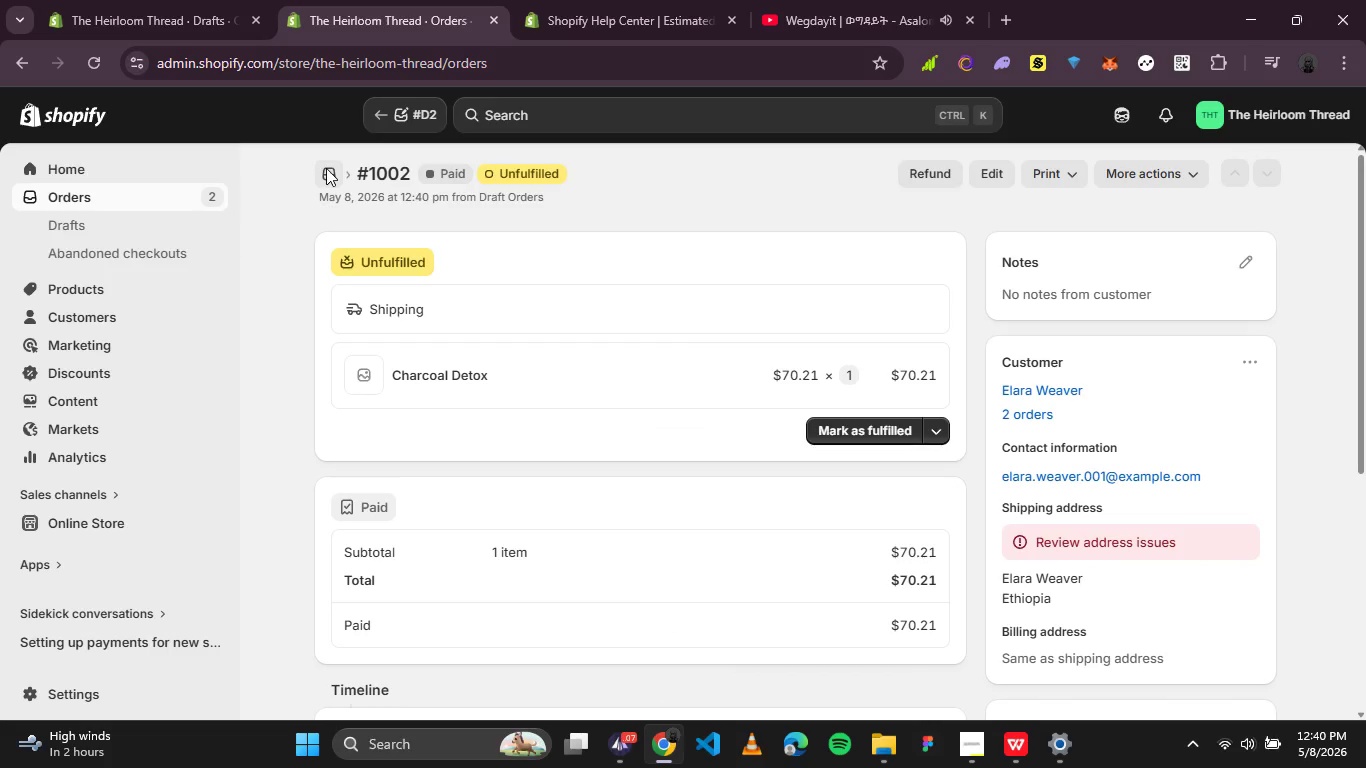 
left_click([455, 330])
 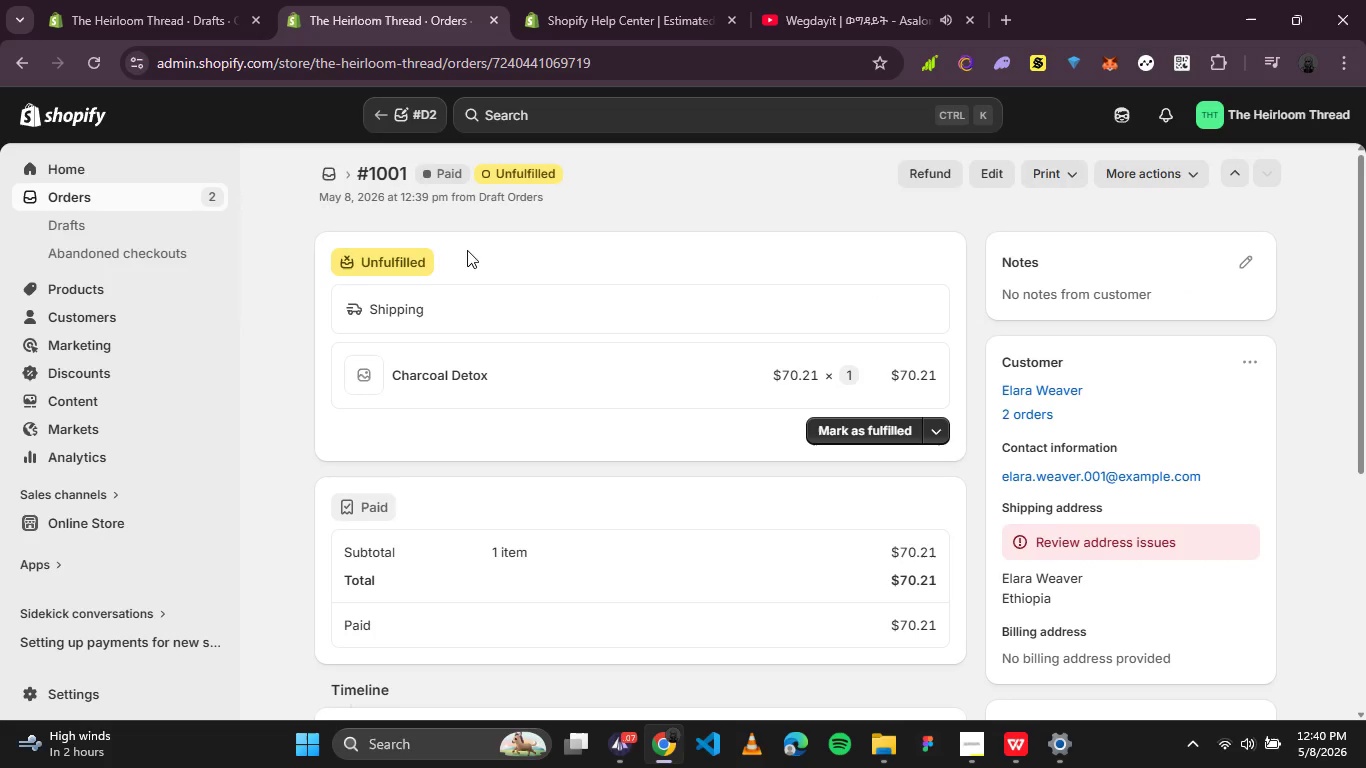 
left_click([328, 174])
 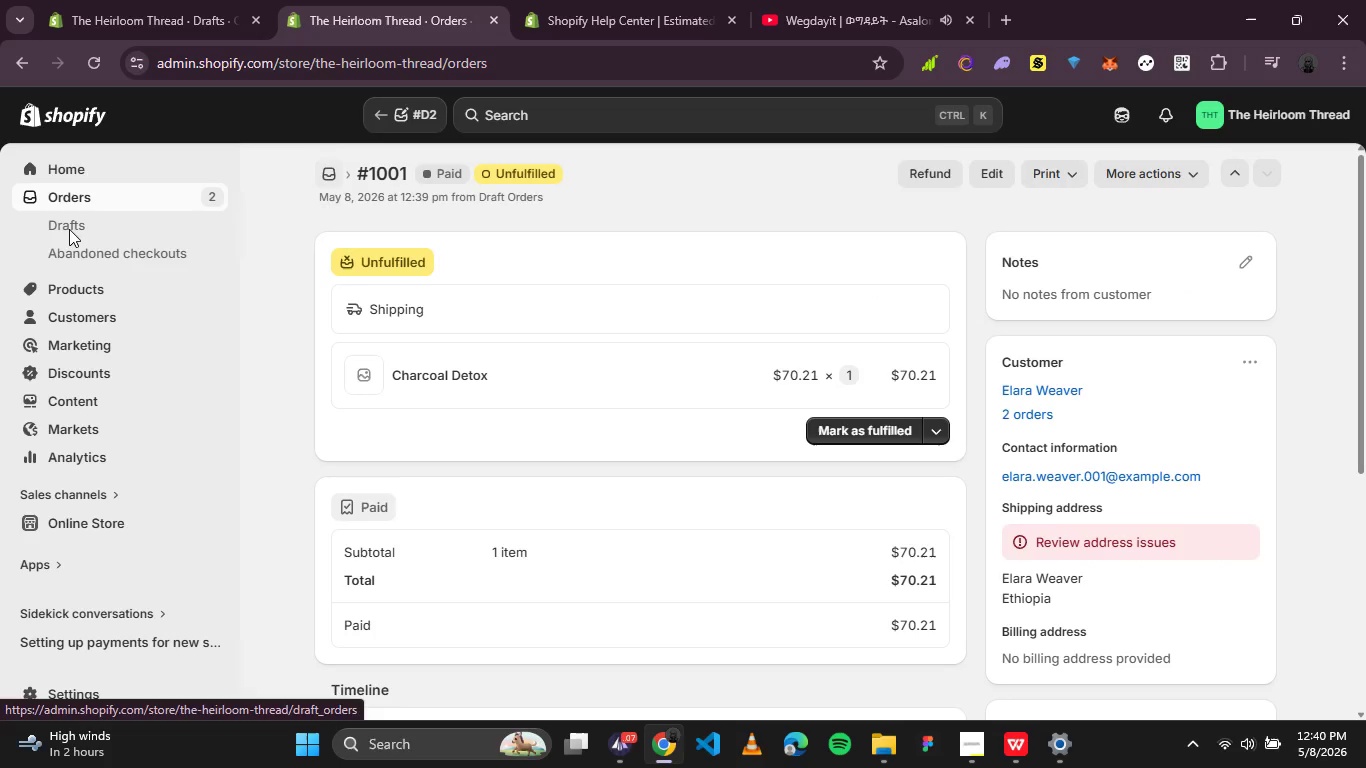 
left_click([69, 229])
 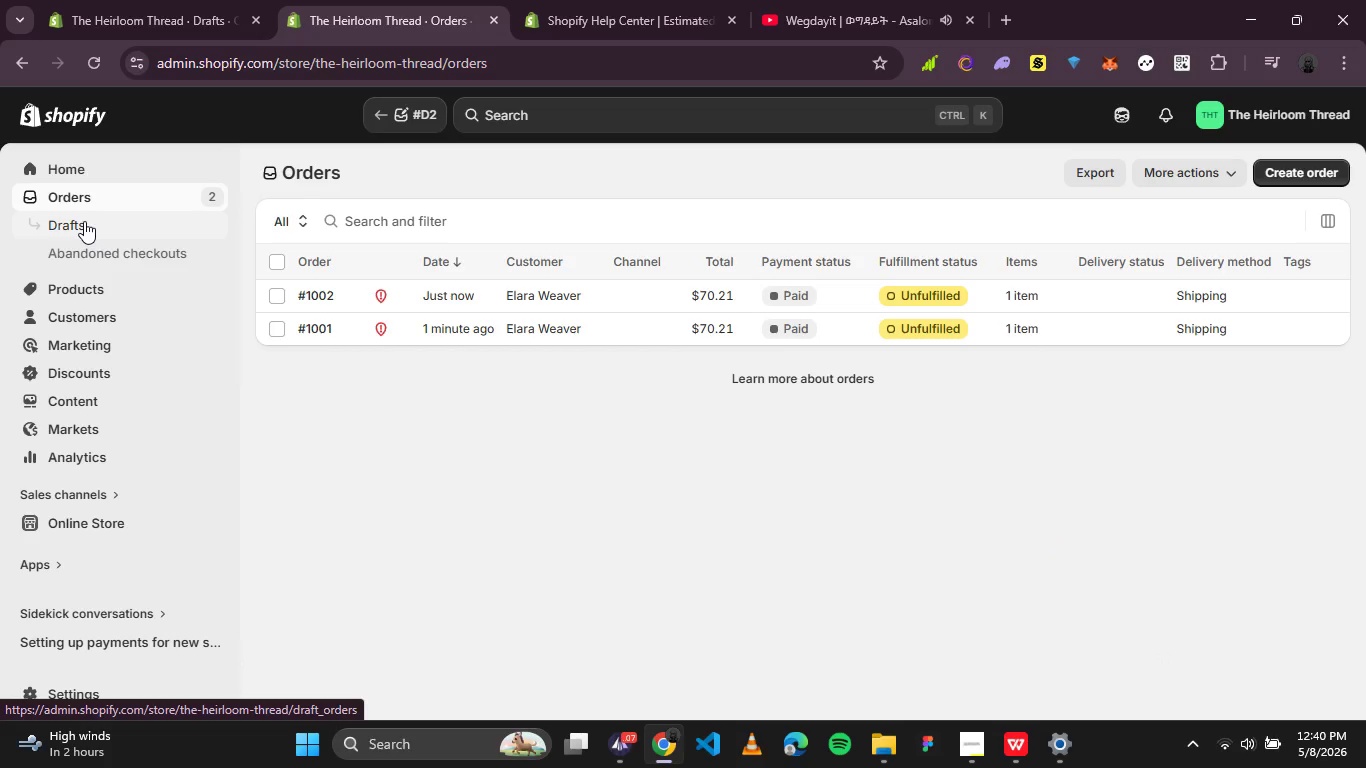 
left_click([84, 221])
 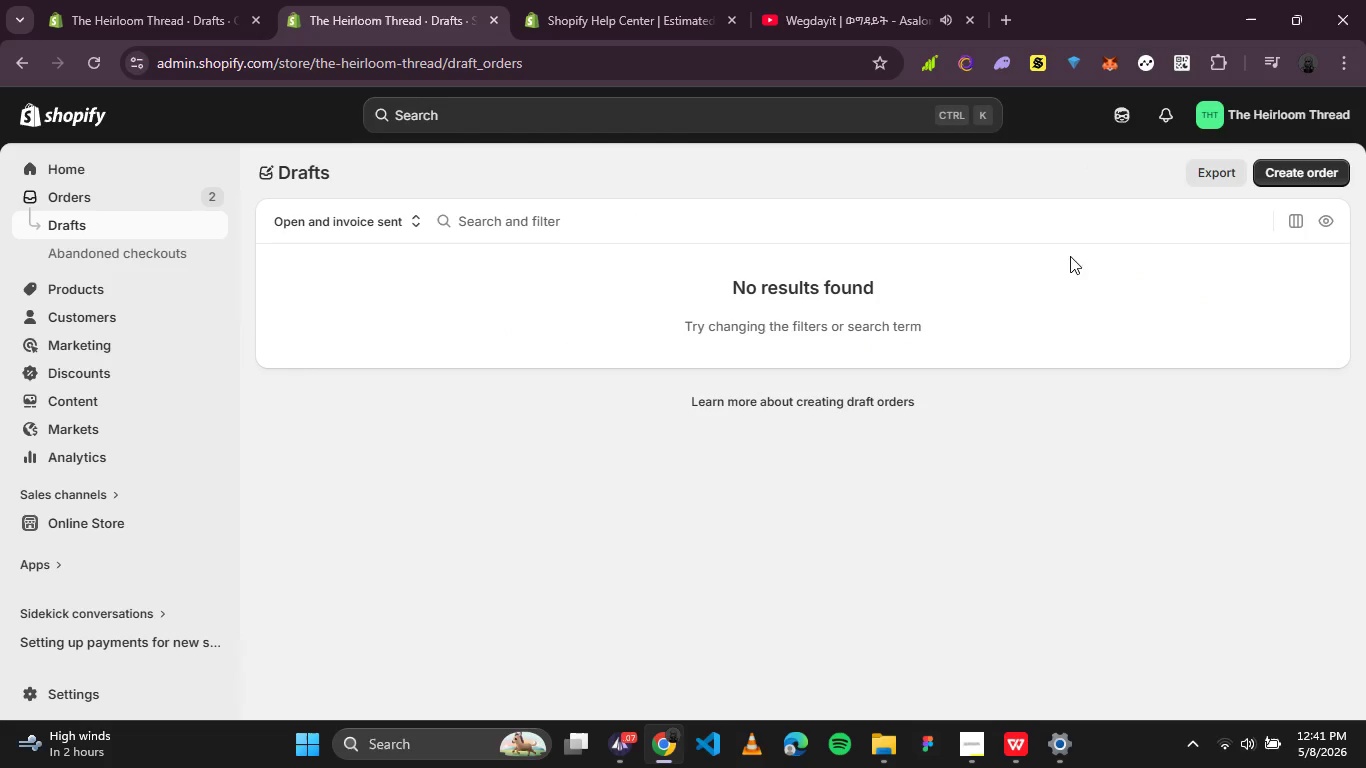 
wait(6.55)
 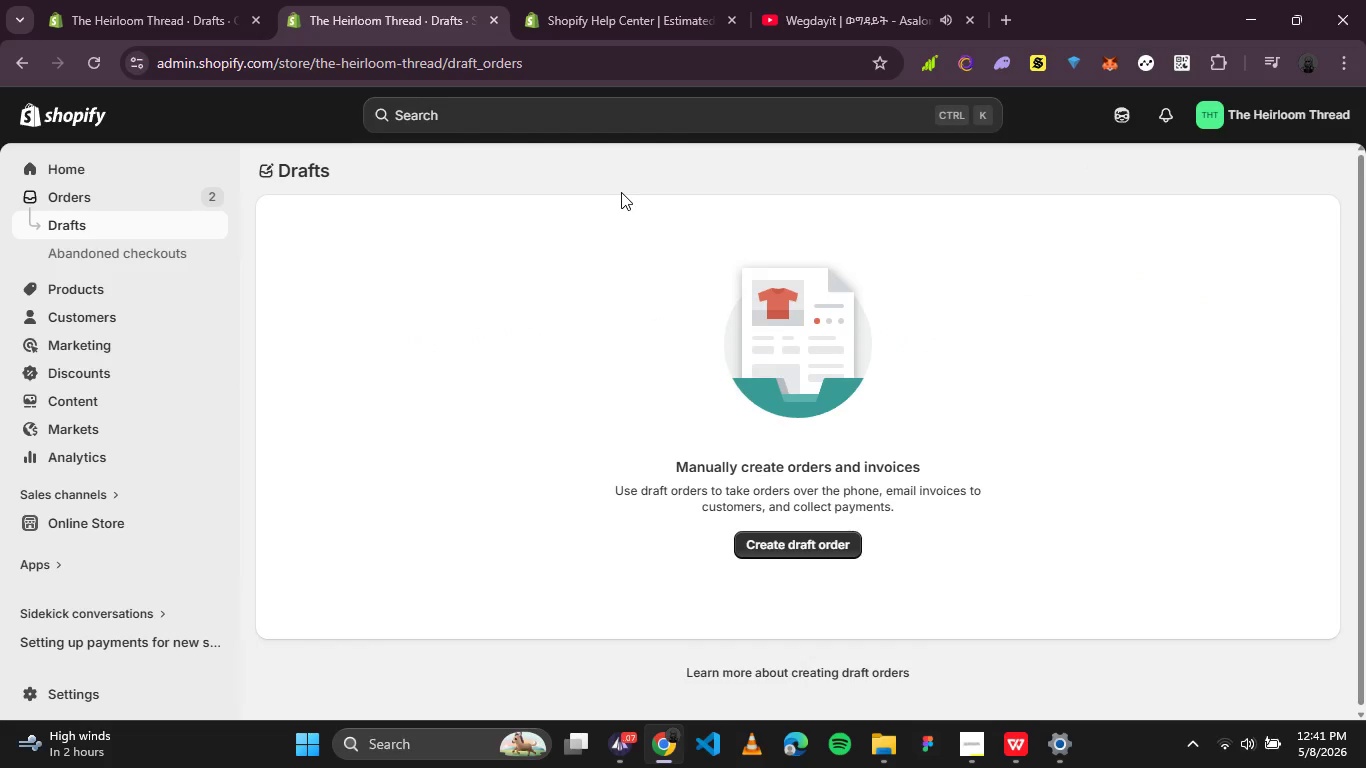 
left_click([417, 489])
 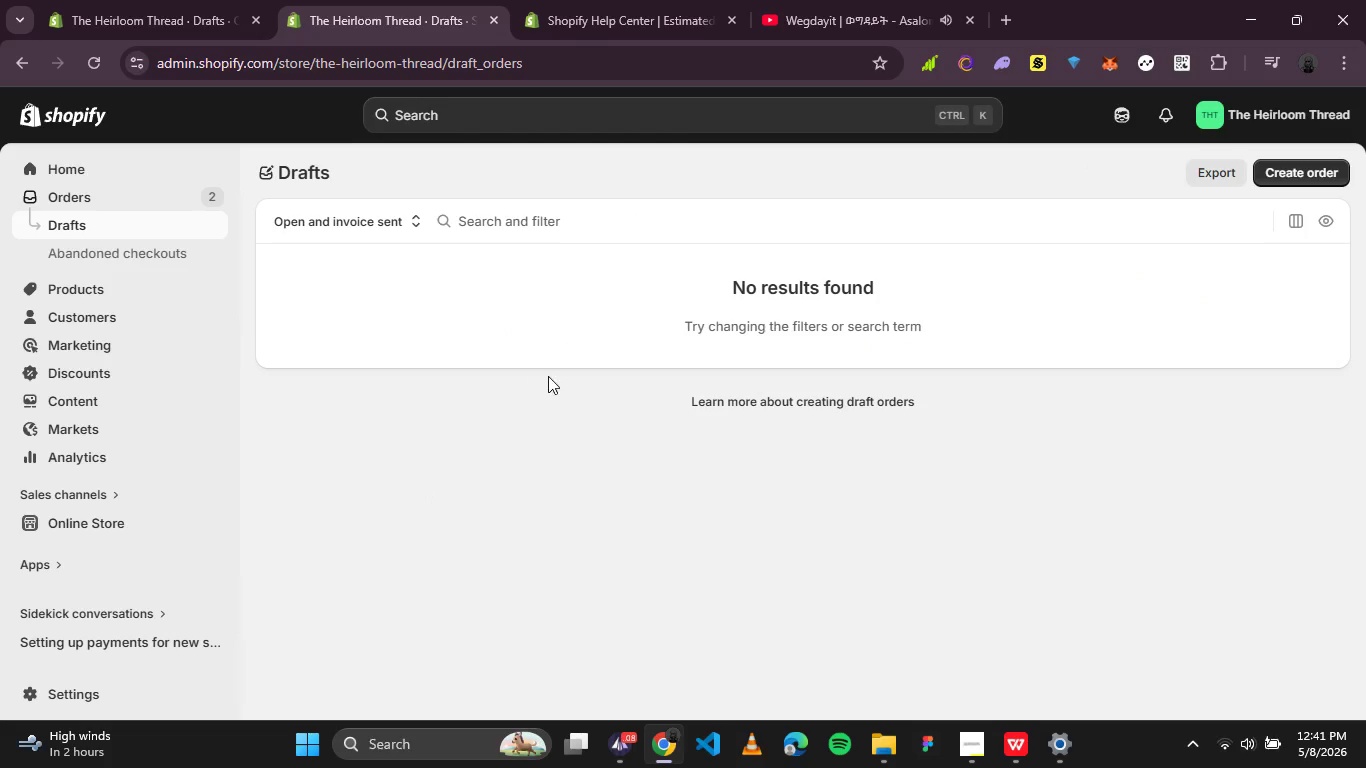 
scroll: coordinate [548, 375], scroll_direction: up, amount: 3.0
 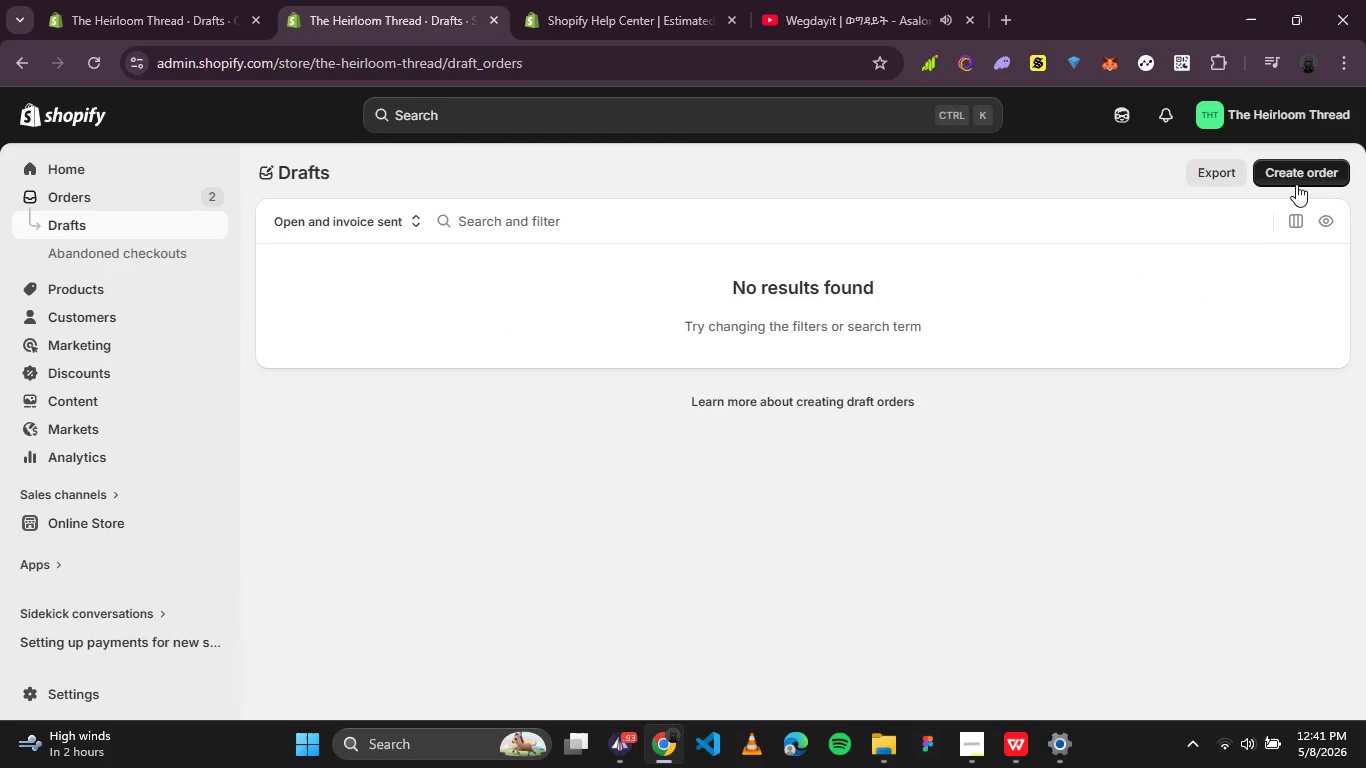 
left_click([1297, 183])
 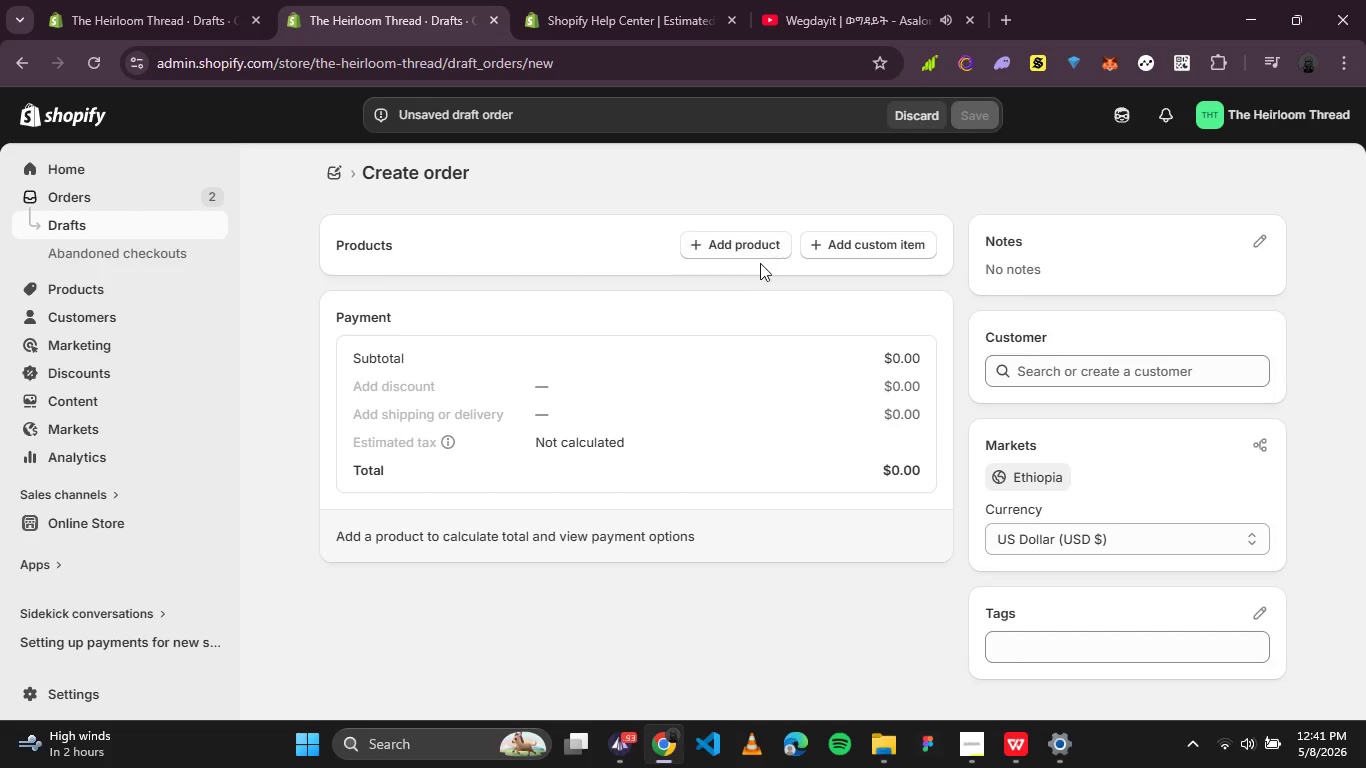 
left_click([748, 246])
 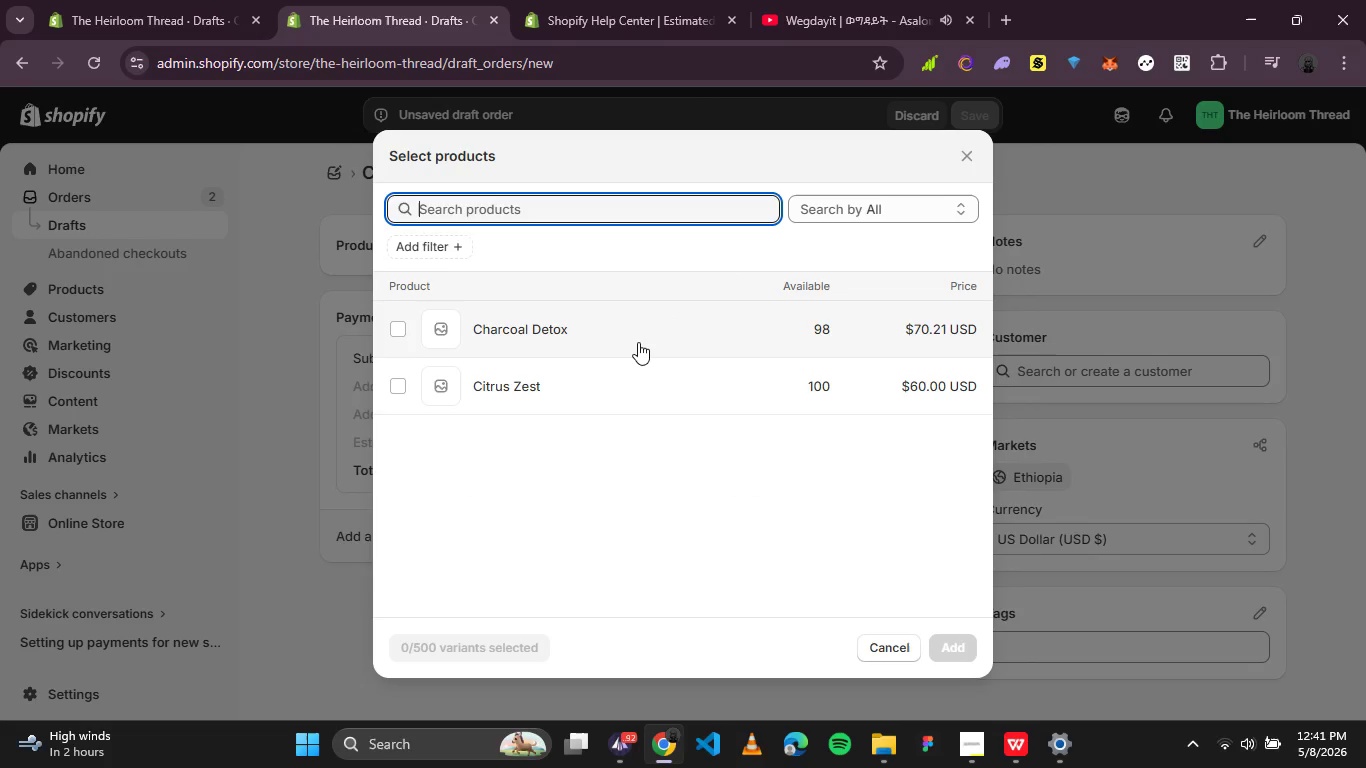 
left_click([638, 342])
 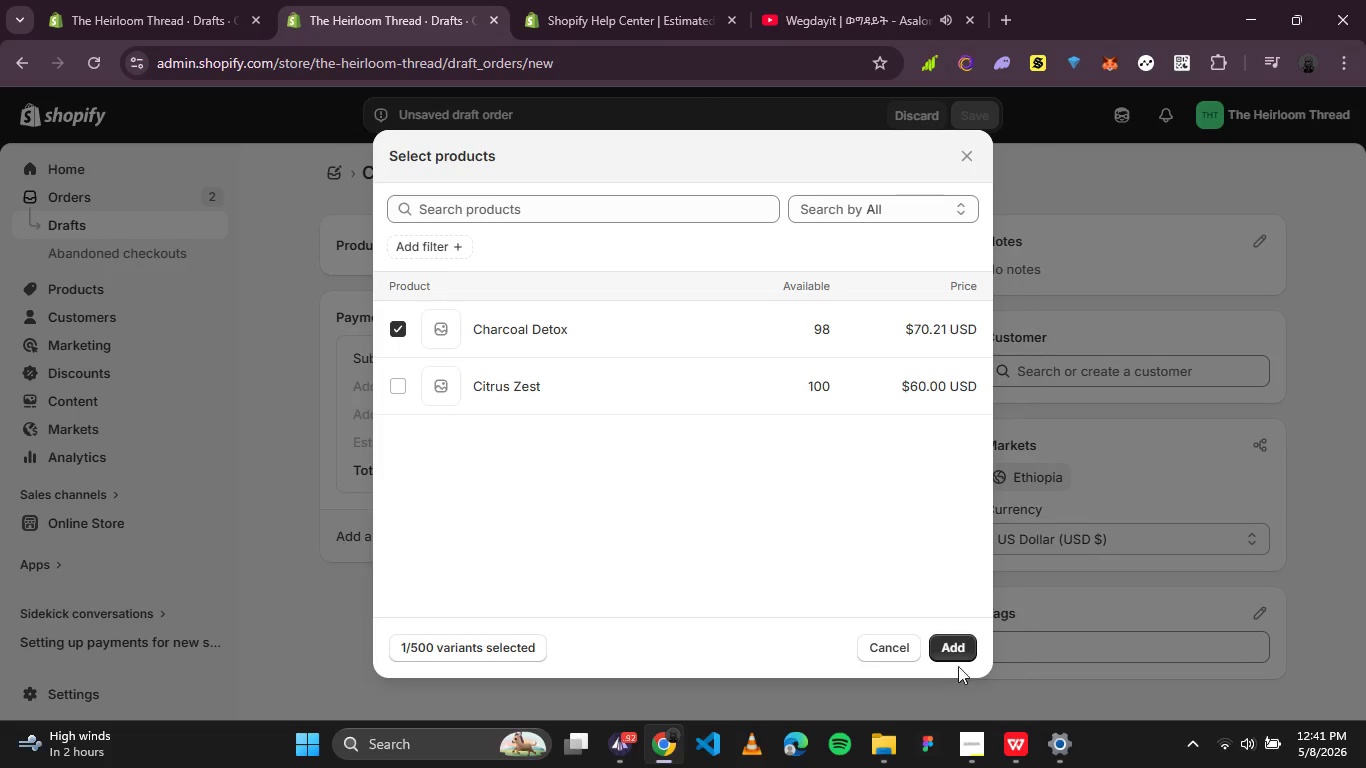 
left_click([952, 653])
 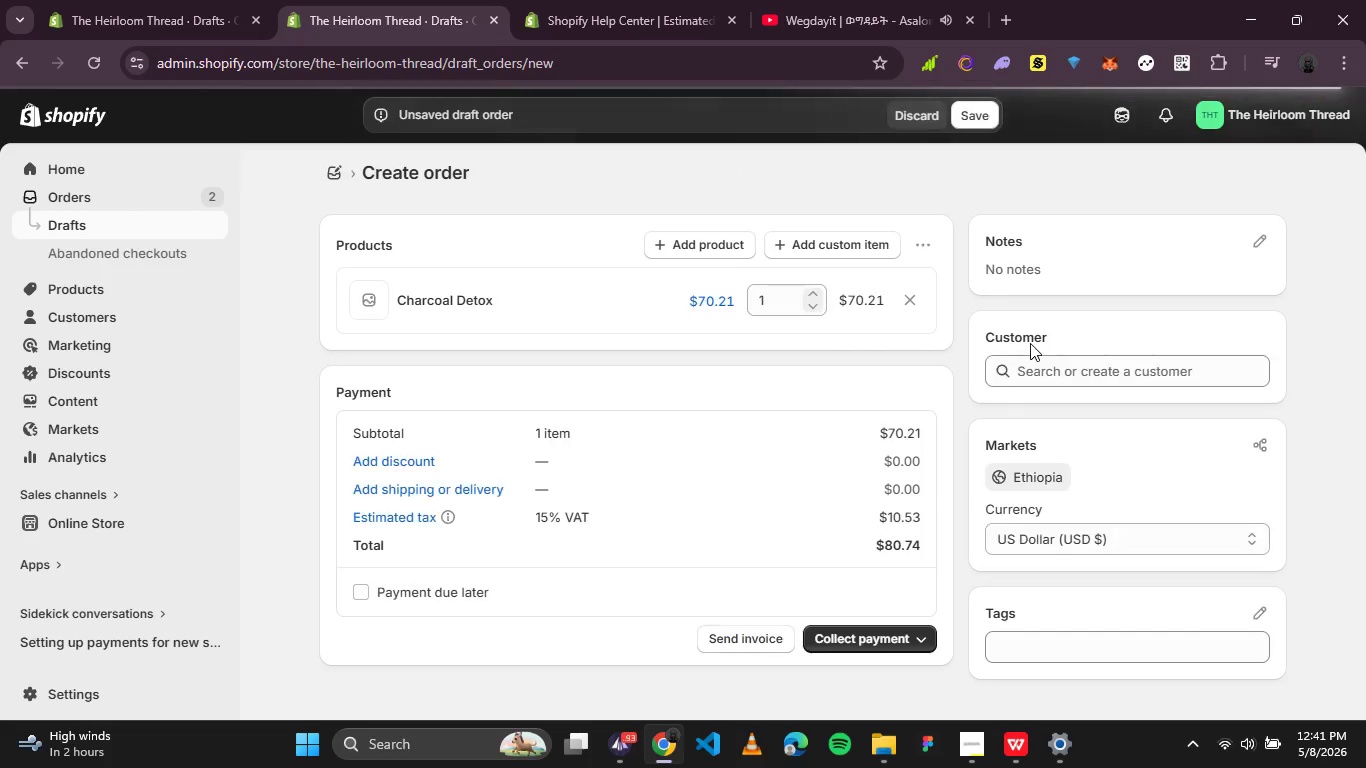 
left_click([1037, 368])
 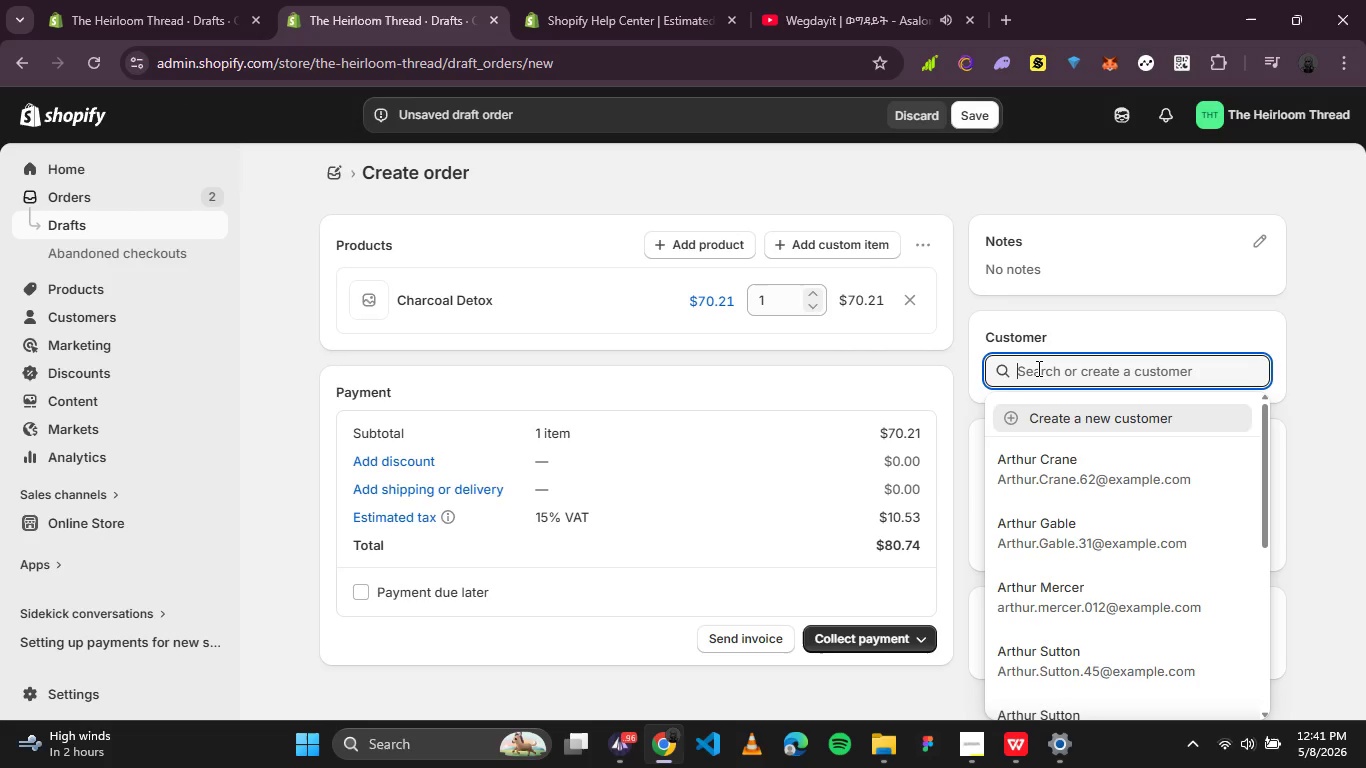 
type(el)
 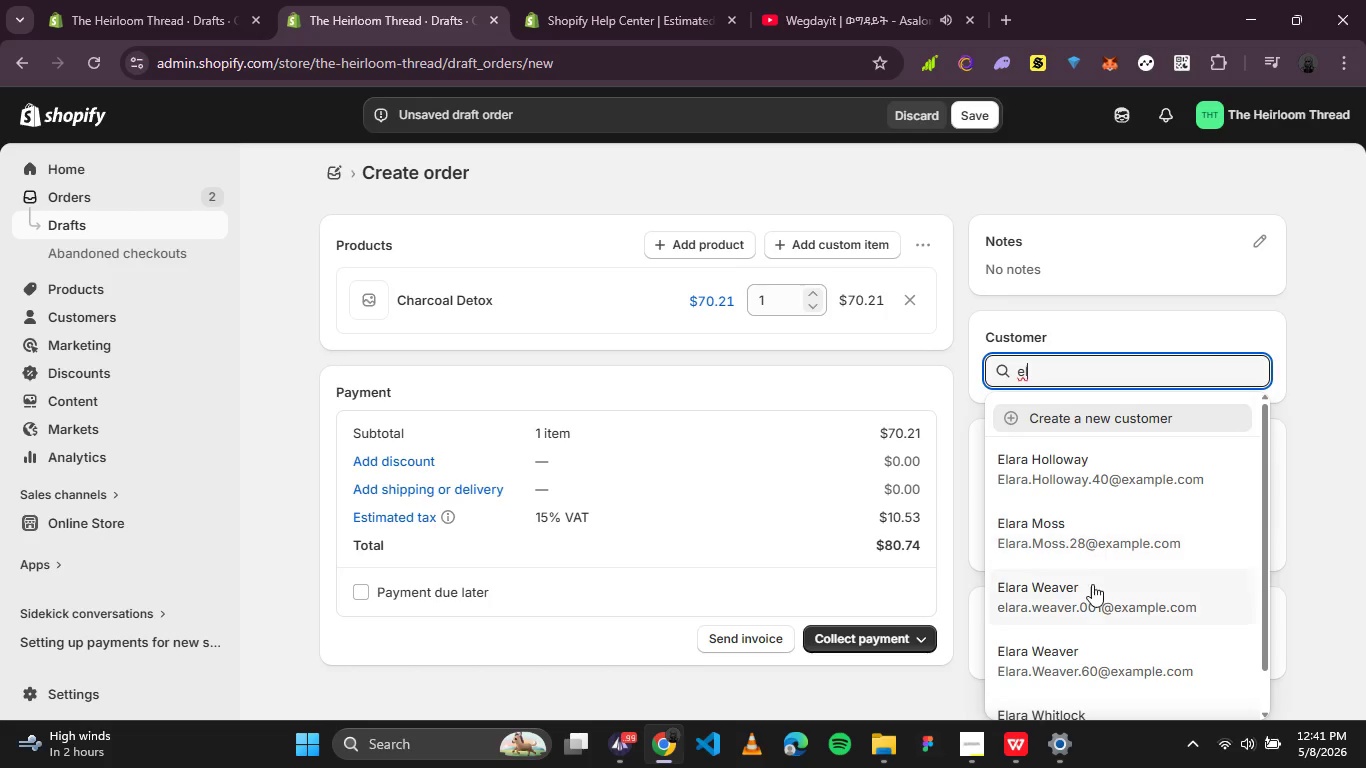 
left_click([1092, 598])
 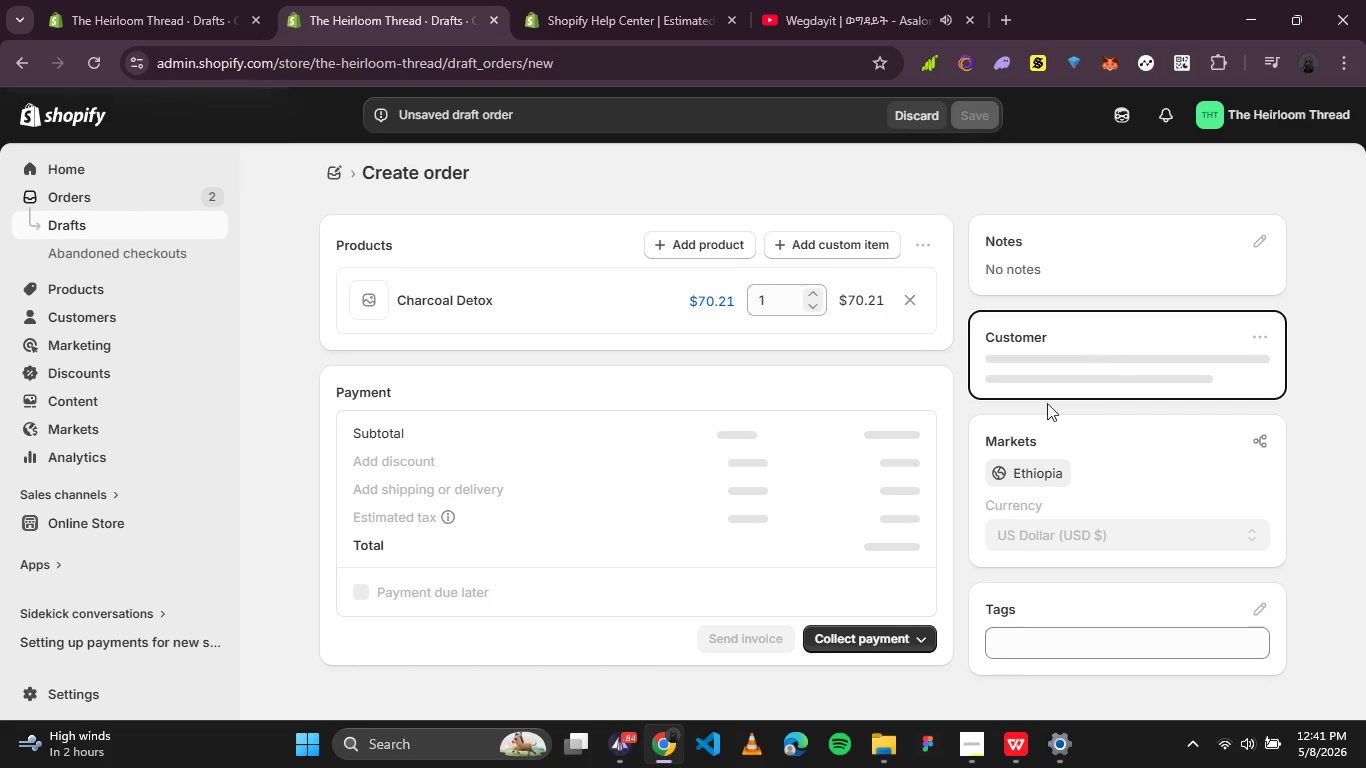 
mouse_move([831, 437])
 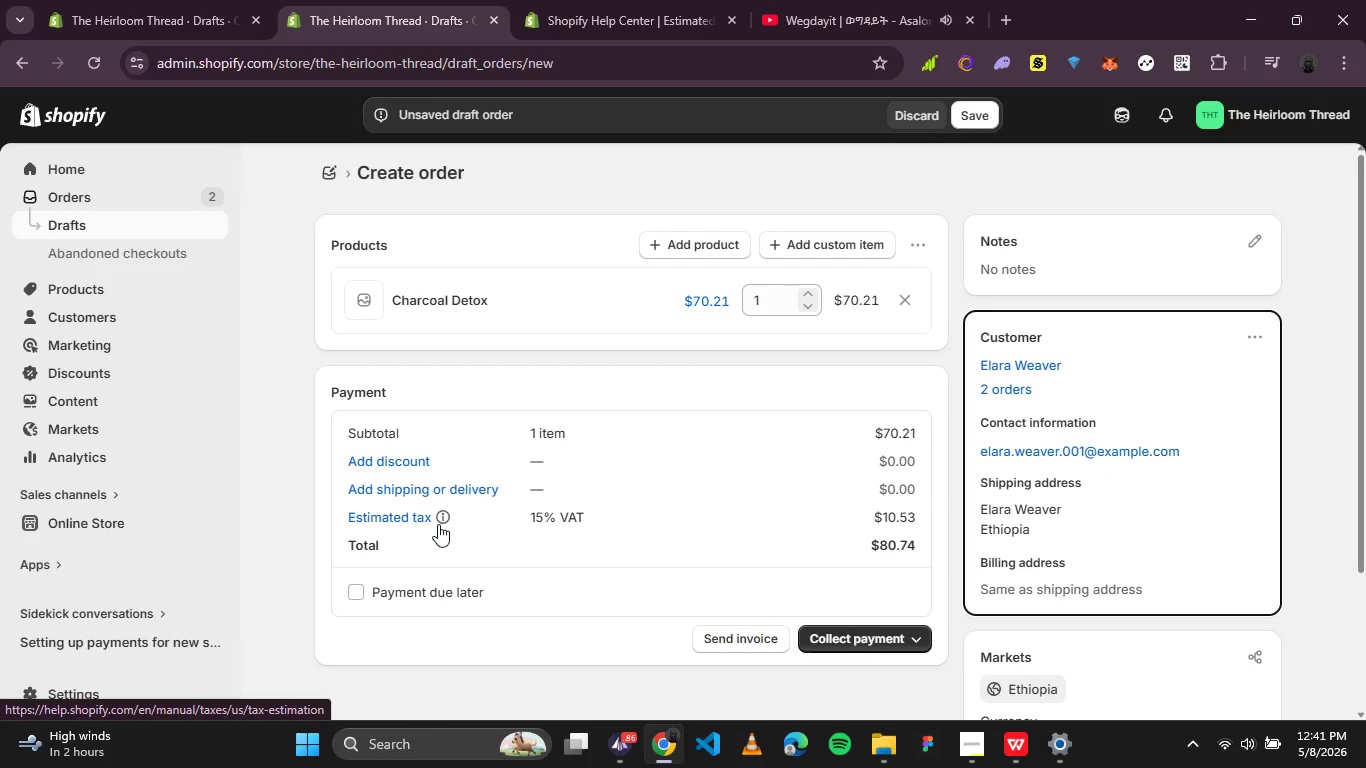 
left_click([445, 524])
 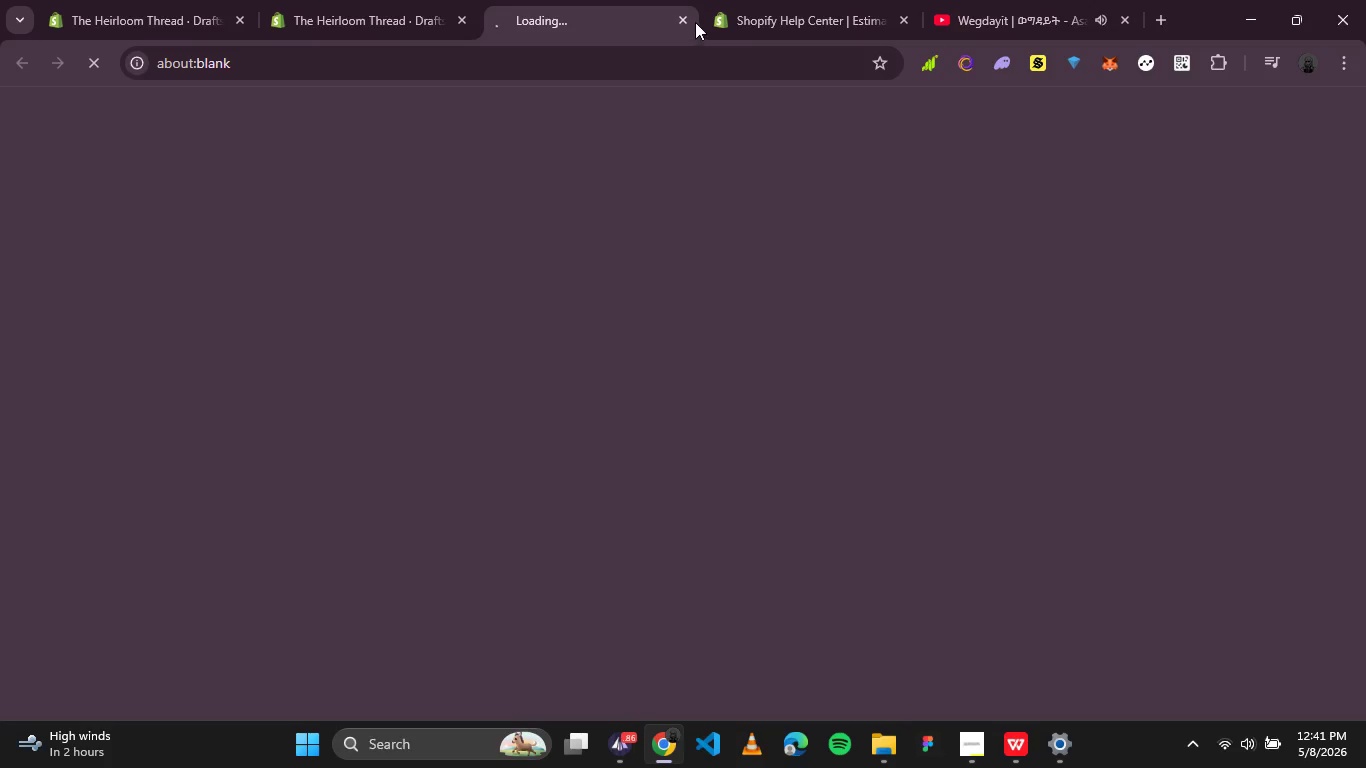 
left_click([683, 17])
 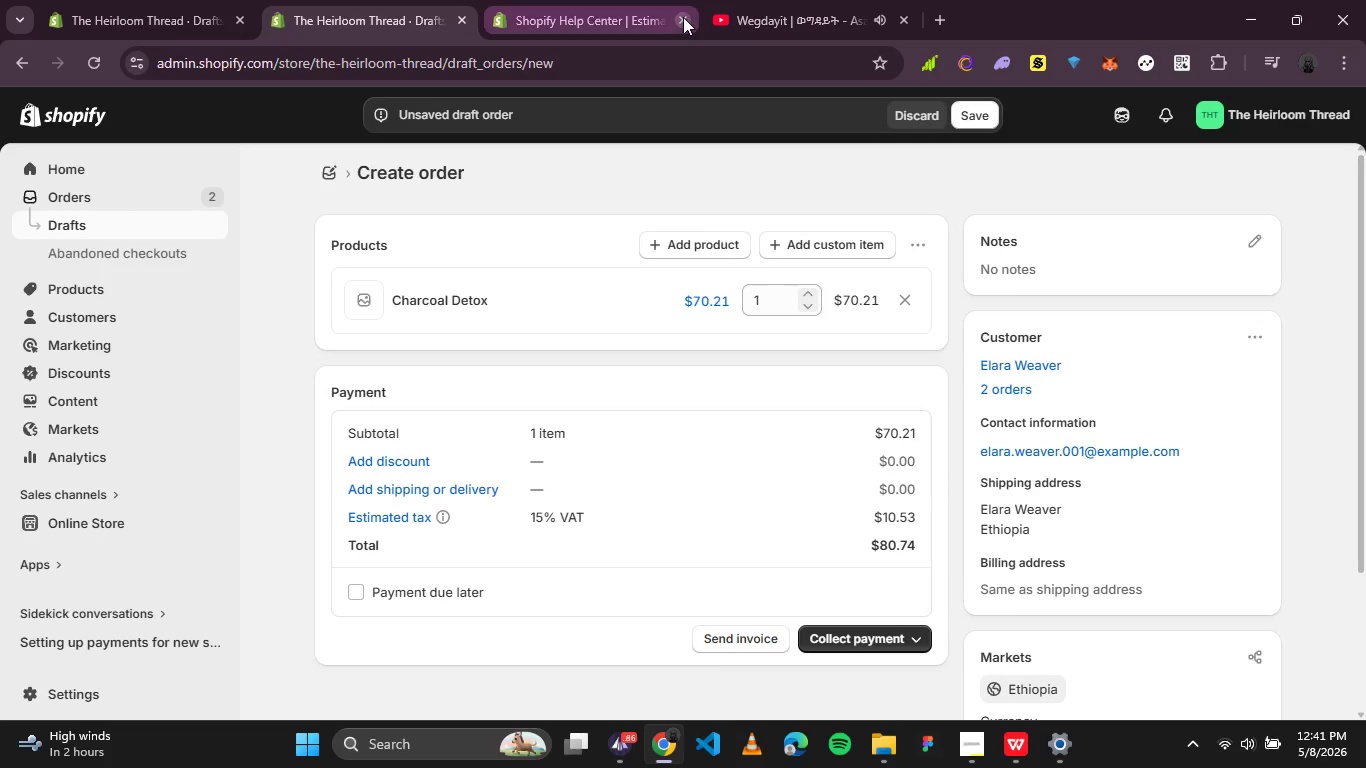 
left_click([683, 17])
 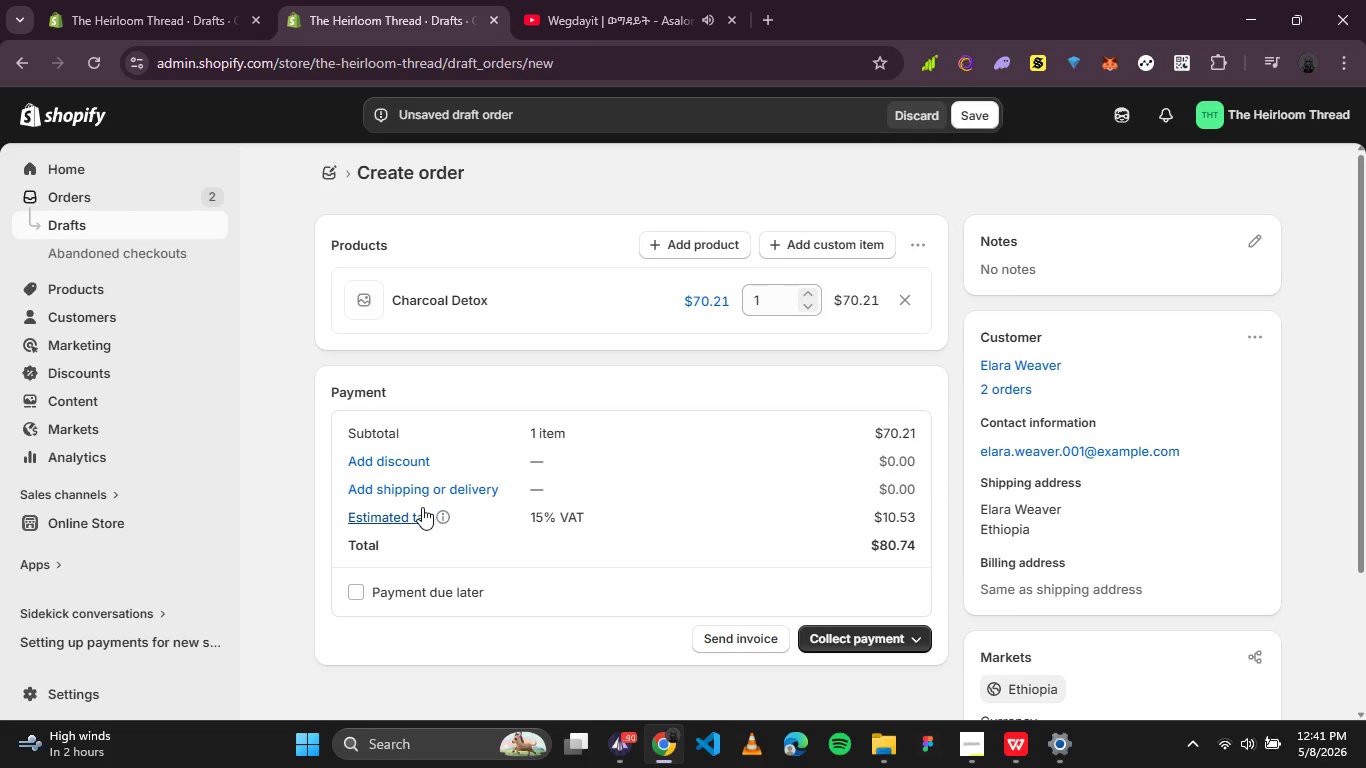 
left_click([417, 515])
 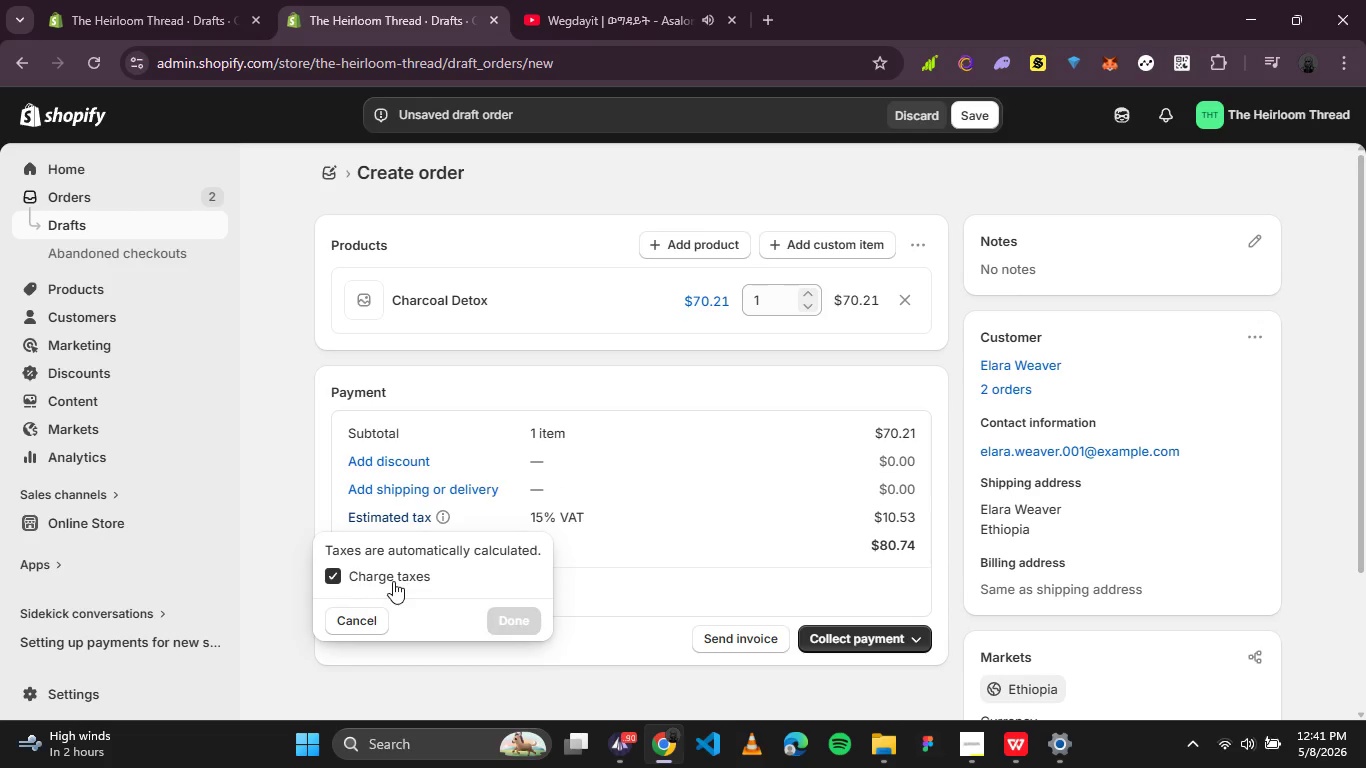 
left_click([393, 581])
 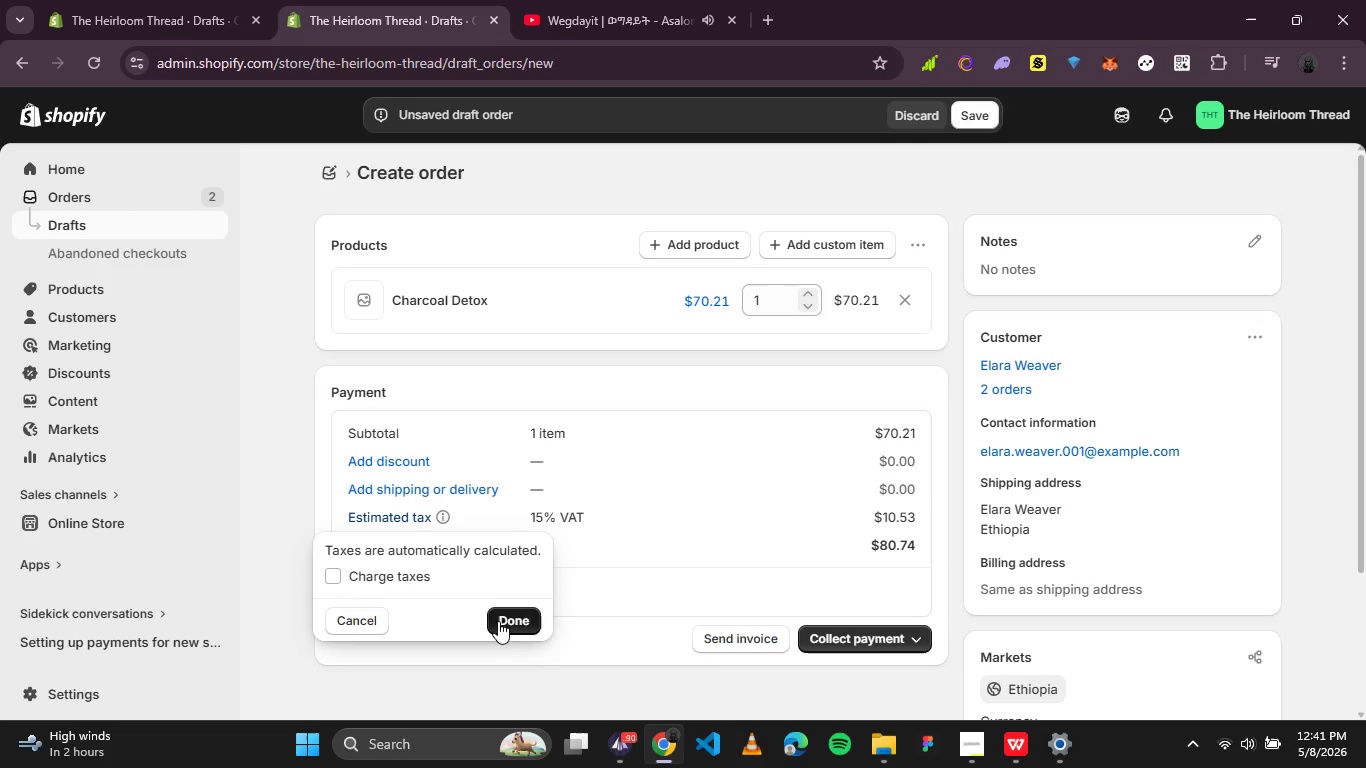 
left_click([500, 621])
 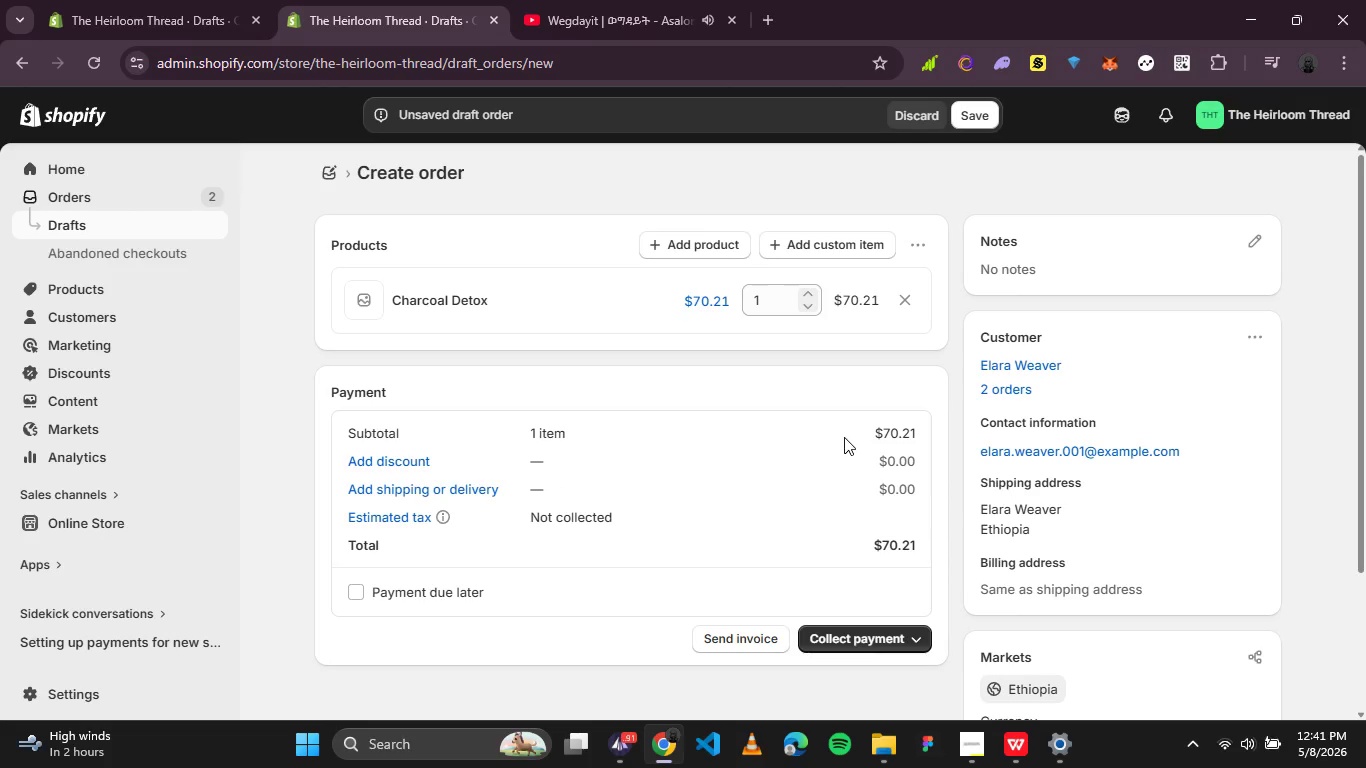 
left_click([874, 630])
 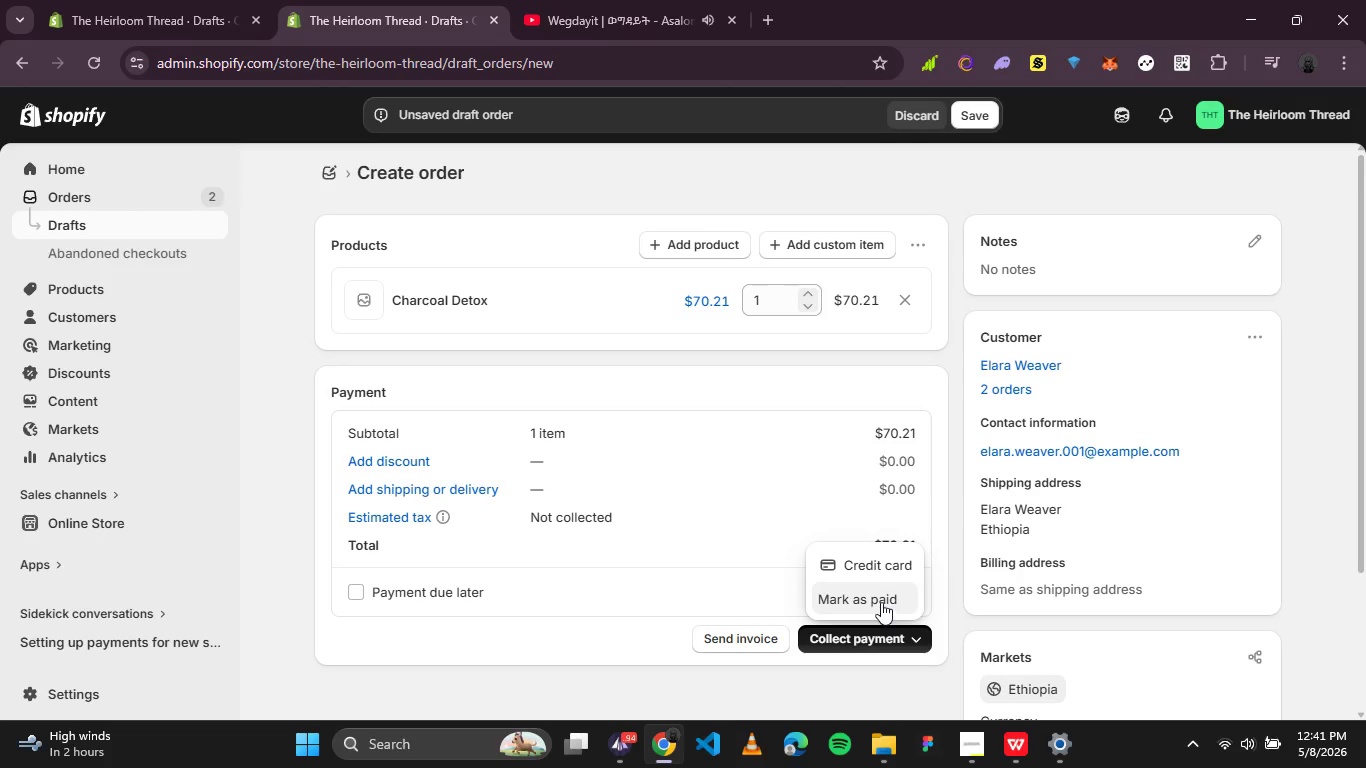 
left_click([881, 601])
 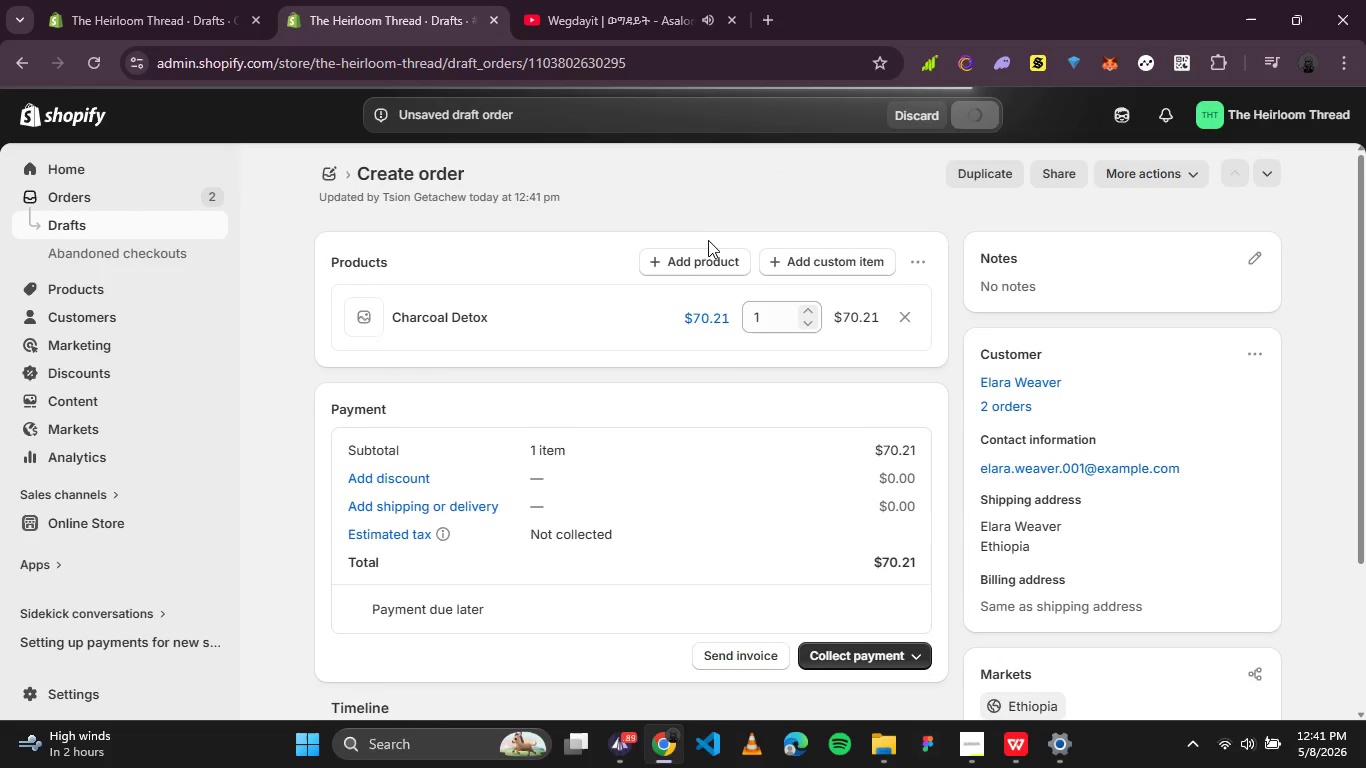 
wait(6.52)
 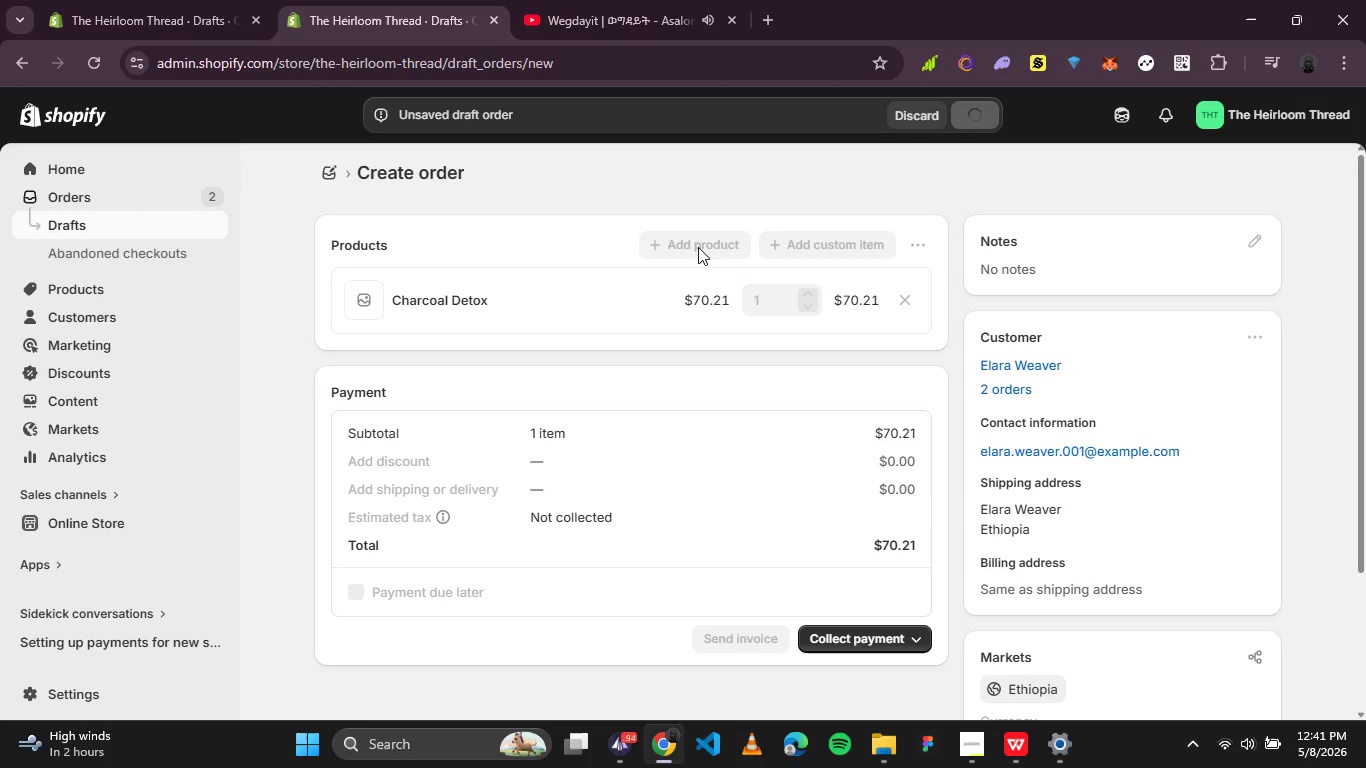 
left_click([919, 468])
 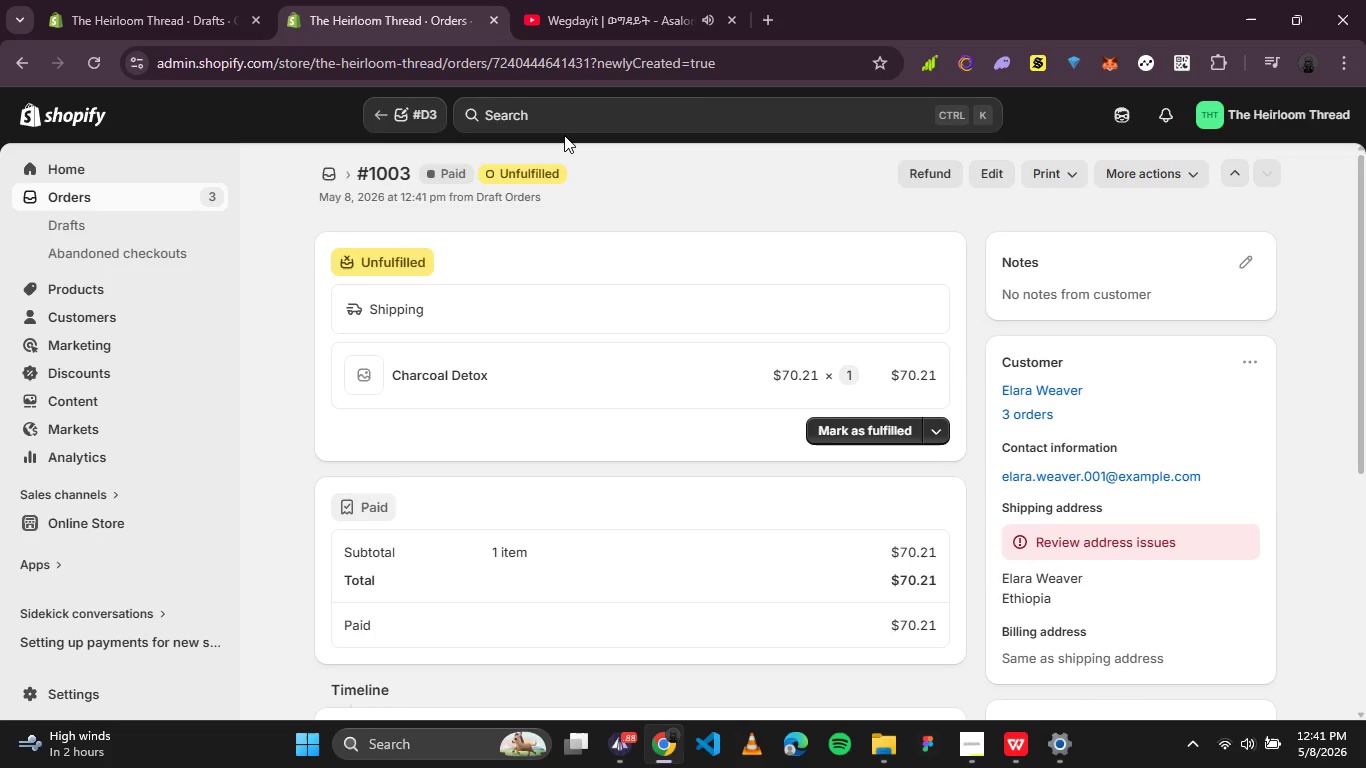 
wait(16.33)
 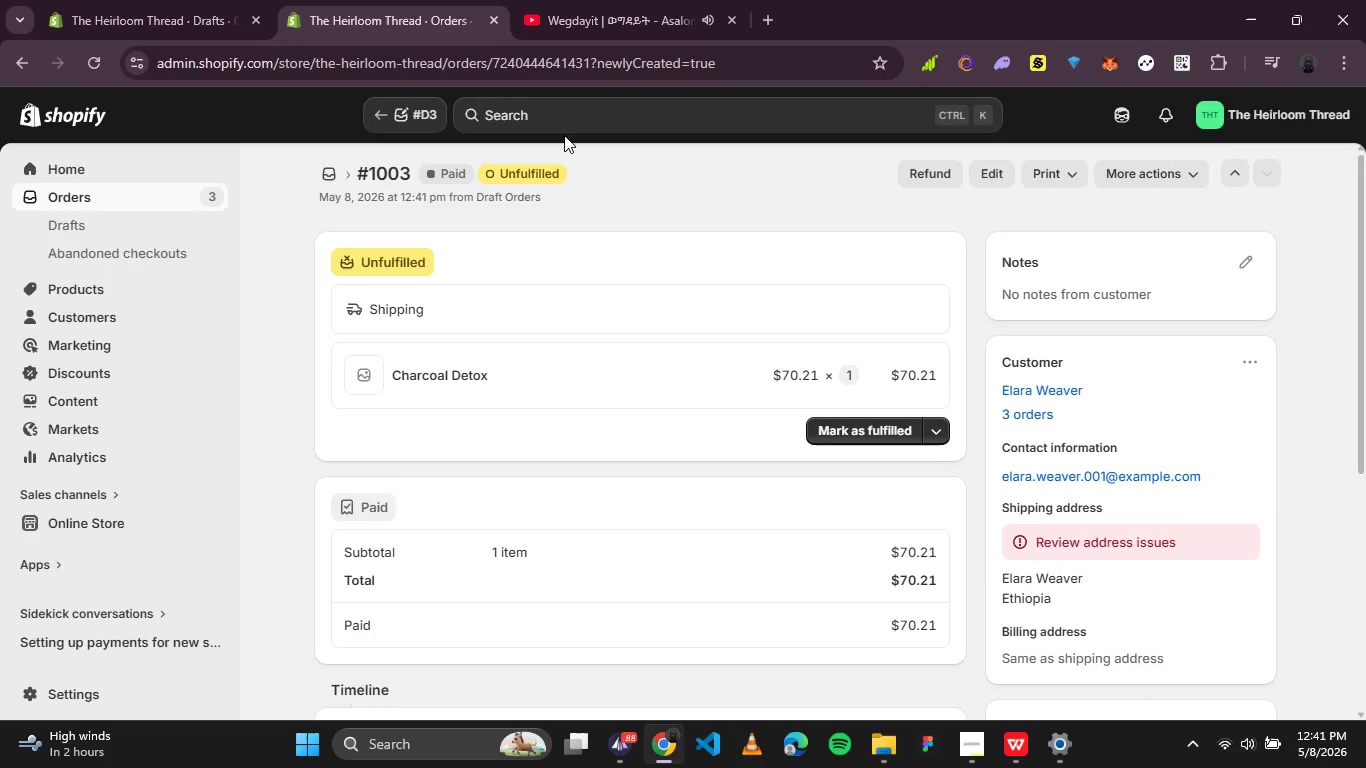 
scroll: coordinate [1082, 493], scroll_direction: none, amount: 0.0
 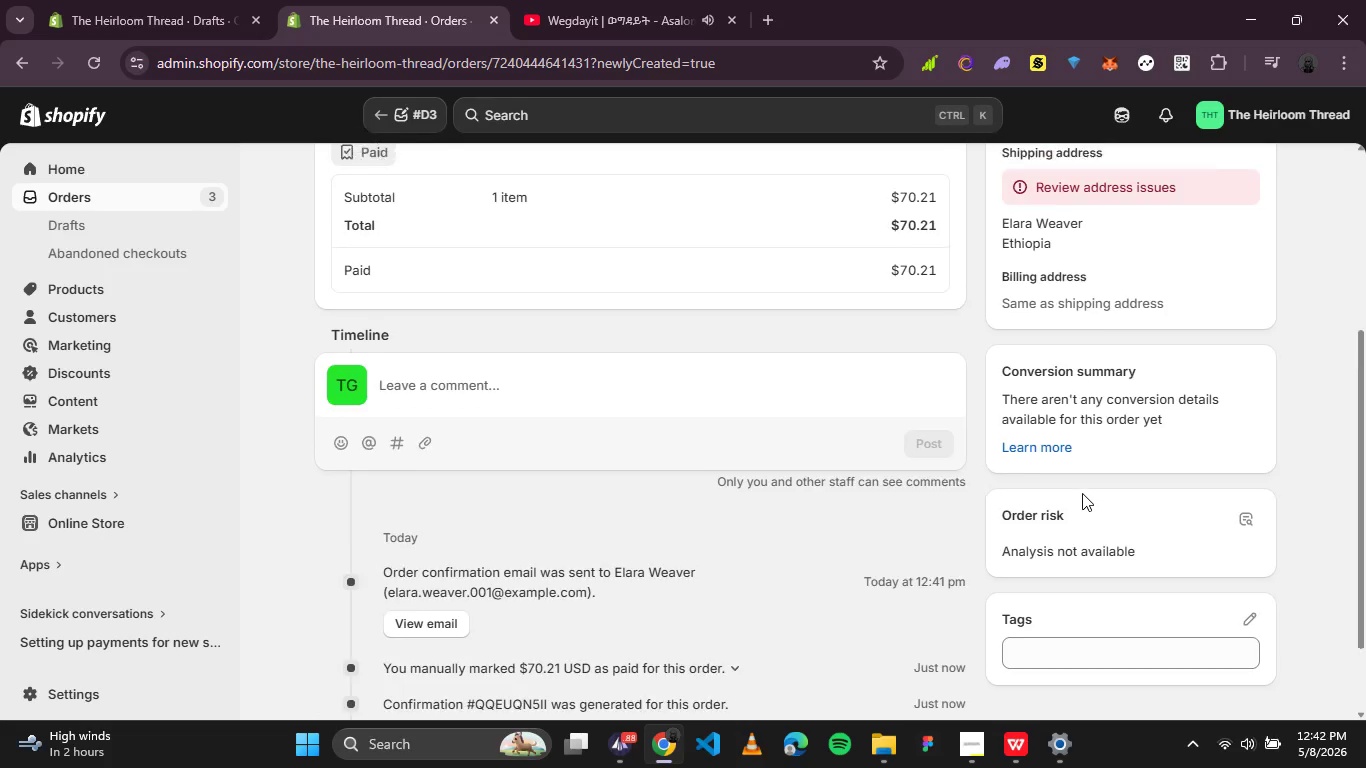 
scroll: coordinate [1082, 493], scroll_direction: up, amount: 3.0
 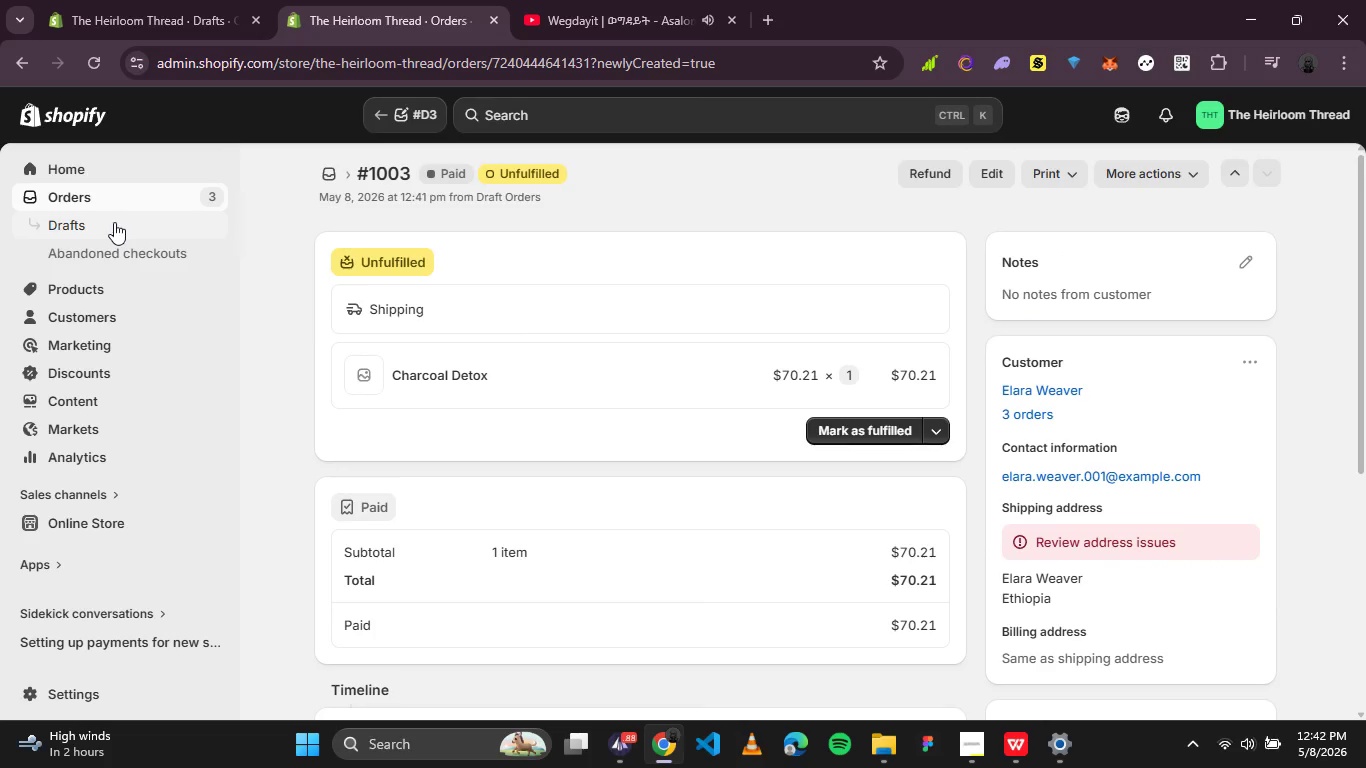 
left_click([108, 227])
 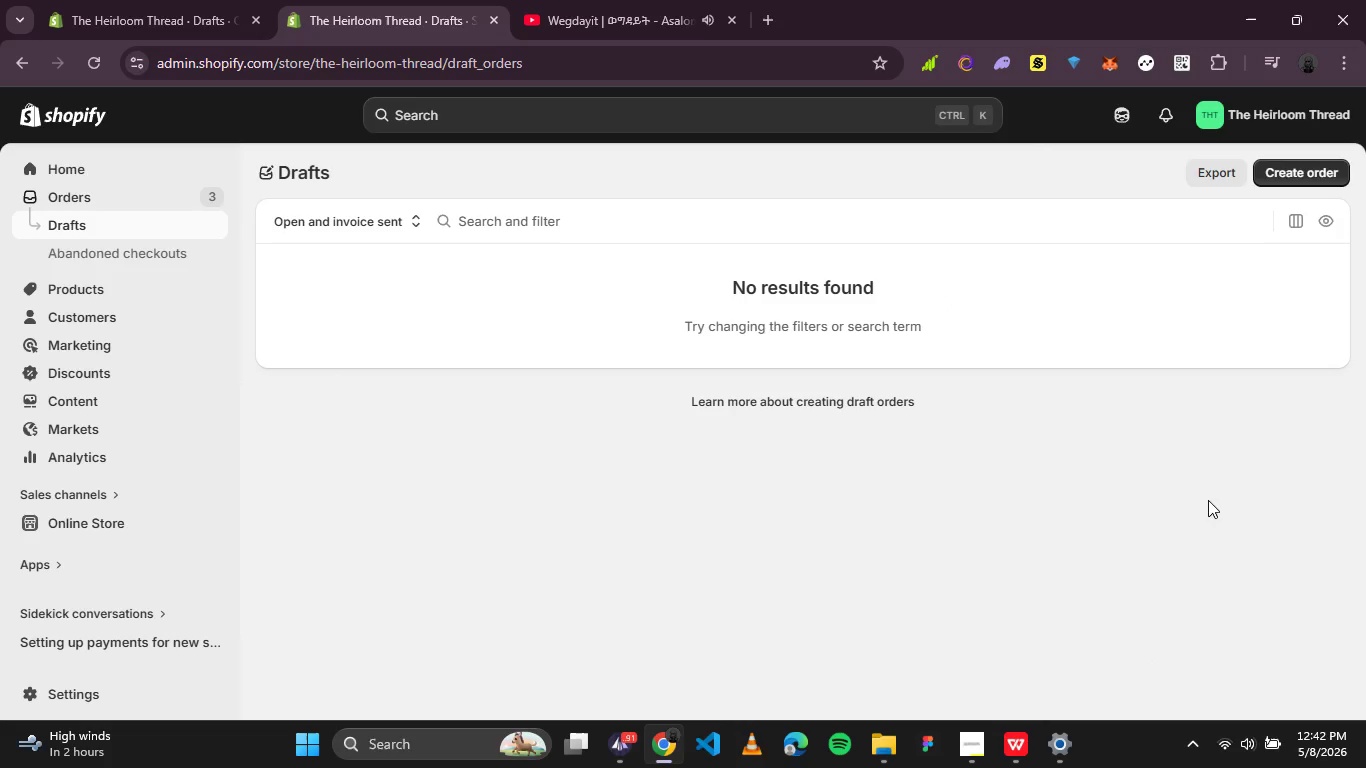 
left_click([1275, 183])
 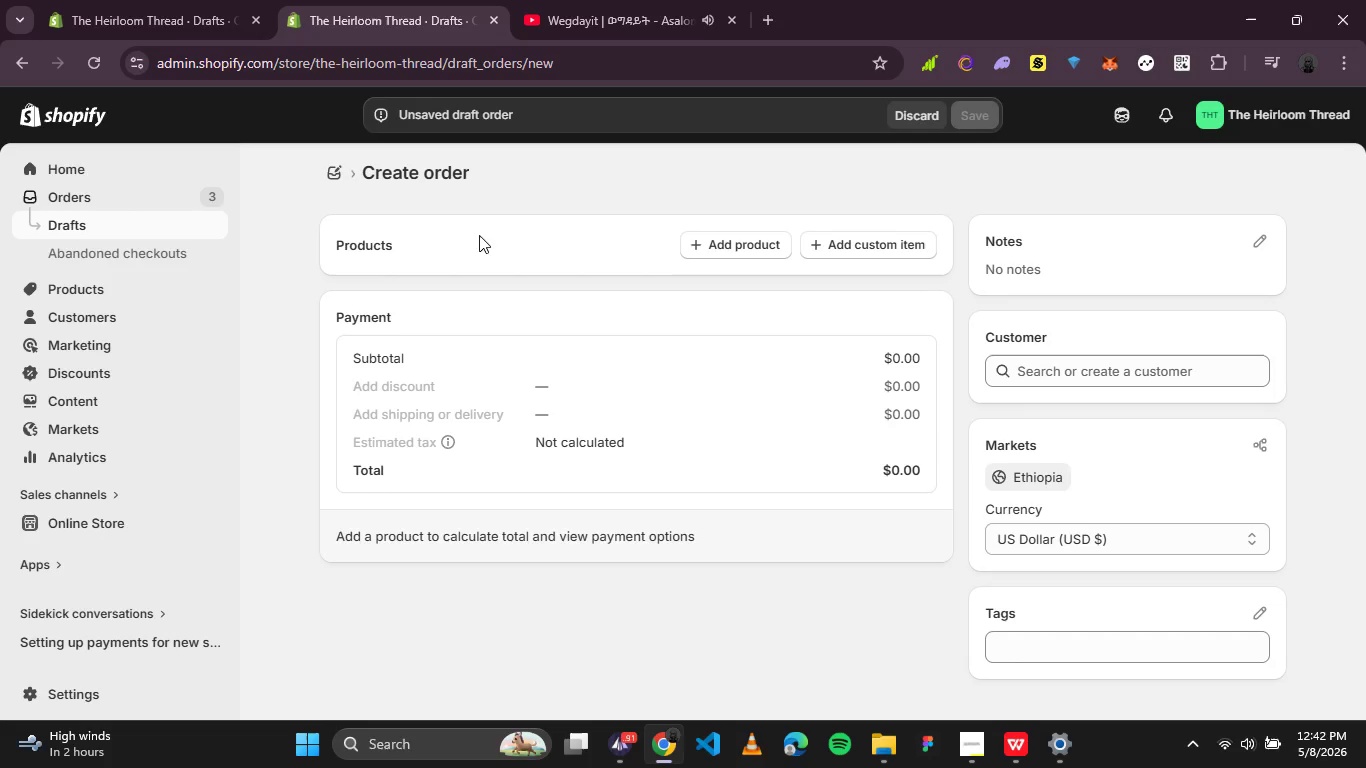 
left_click([737, 238])
 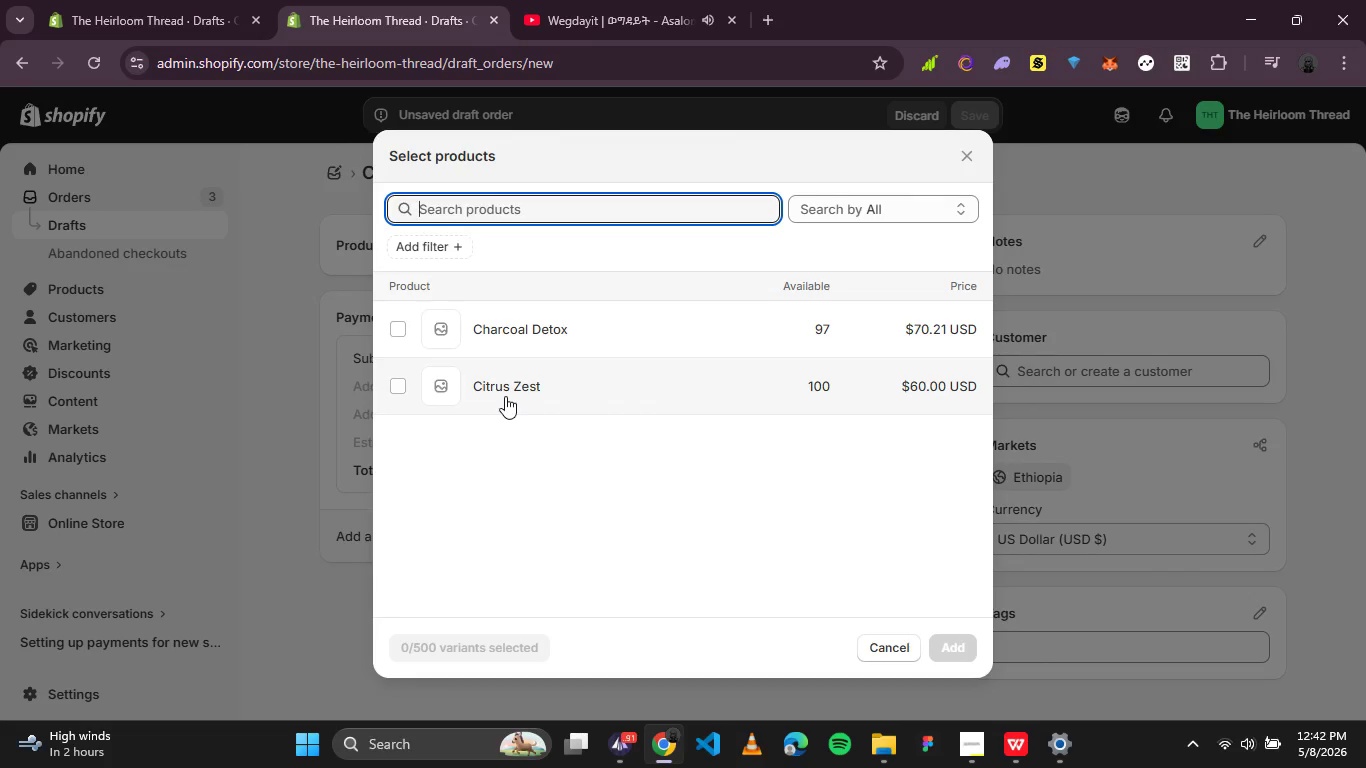 
left_click([515, 339])
 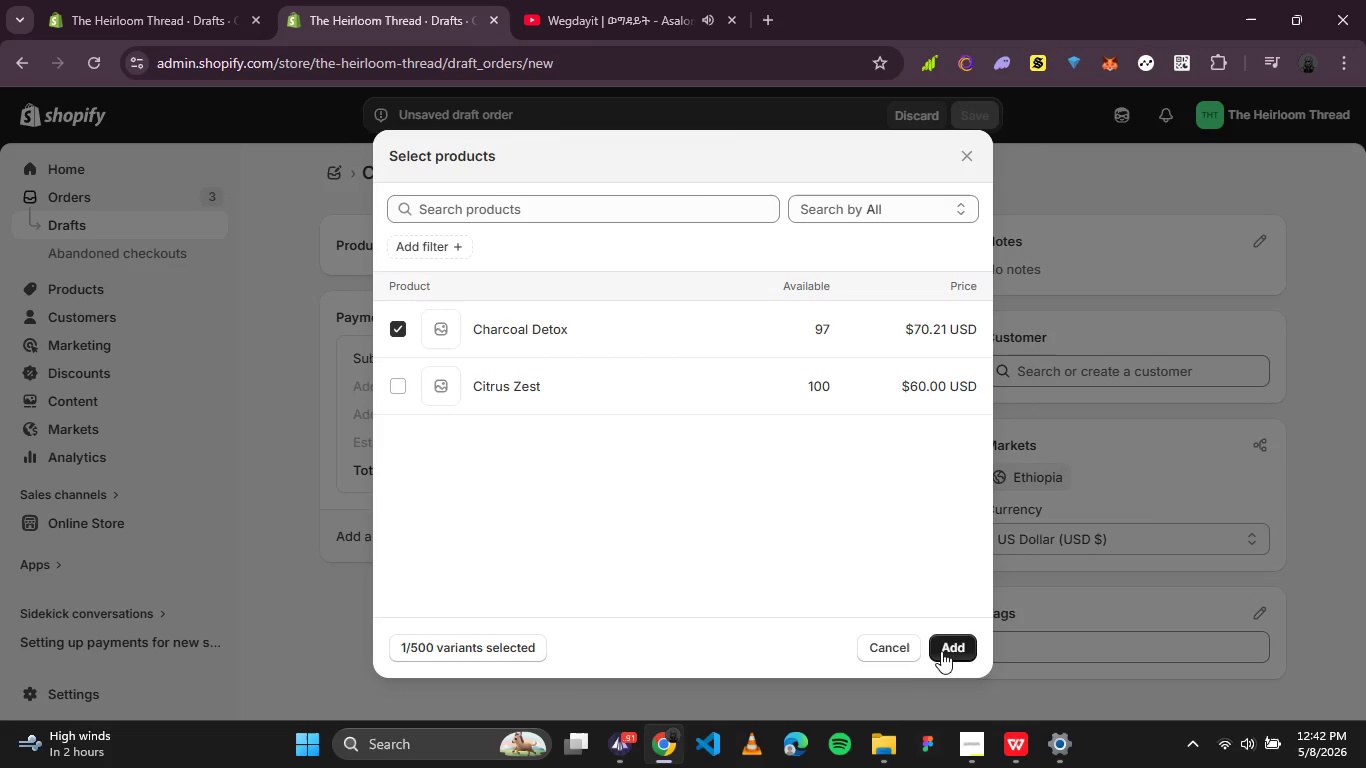 
left_click([943, 651])
 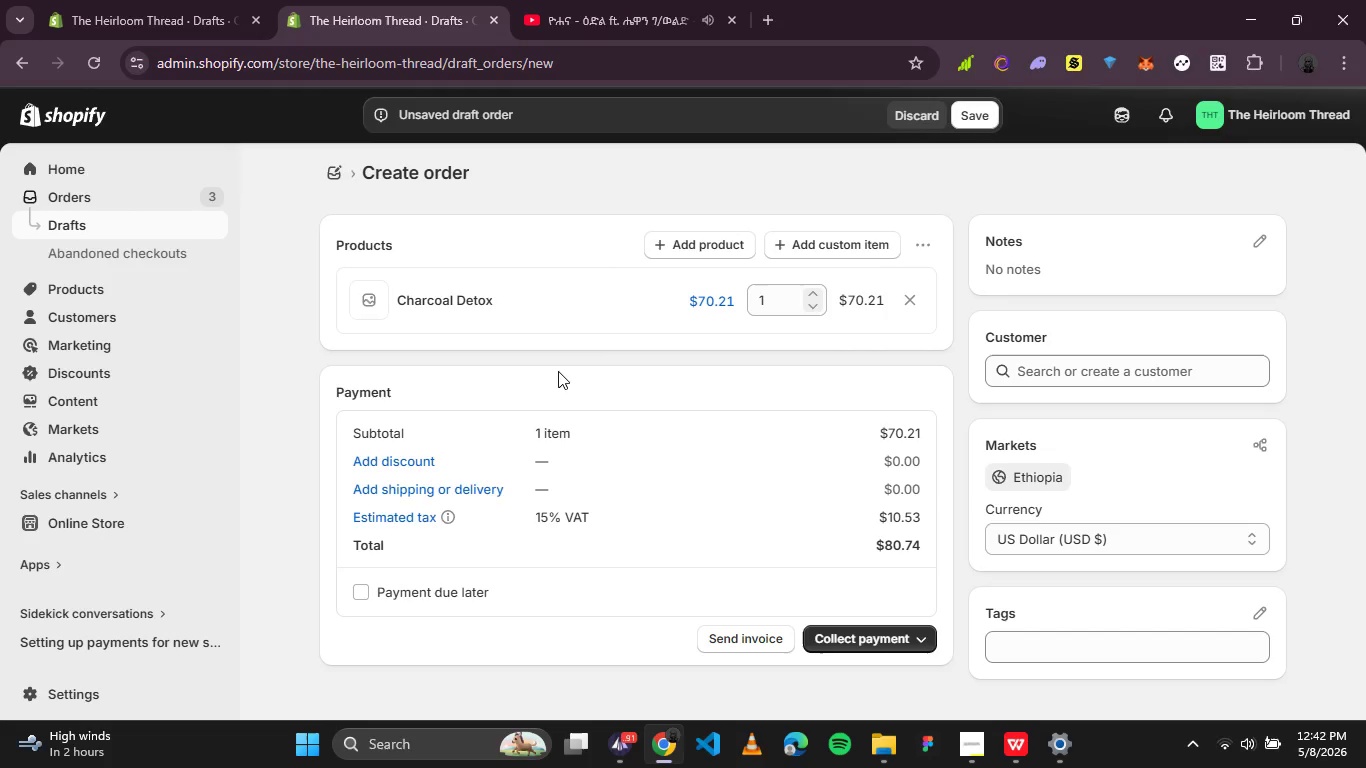 
left_click([412, 506])
 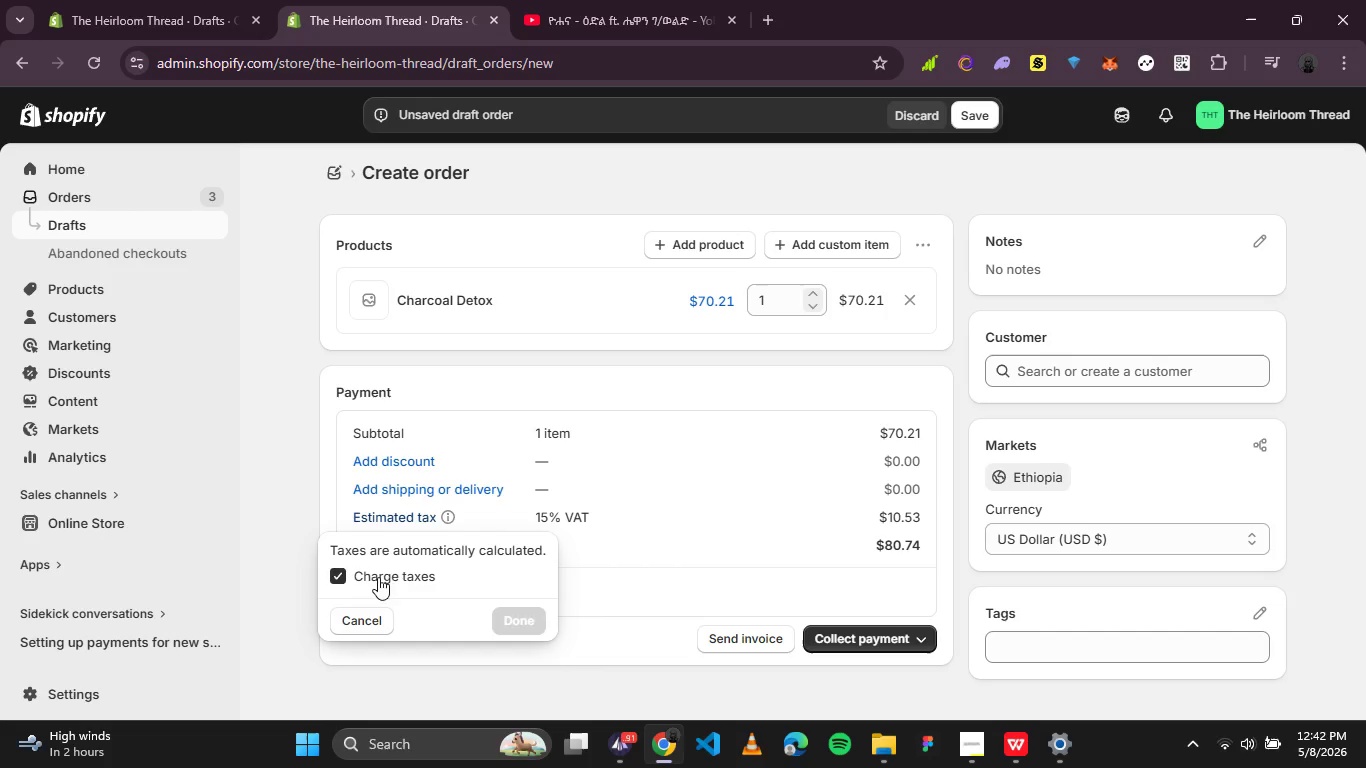 
left_click([377, 575])
 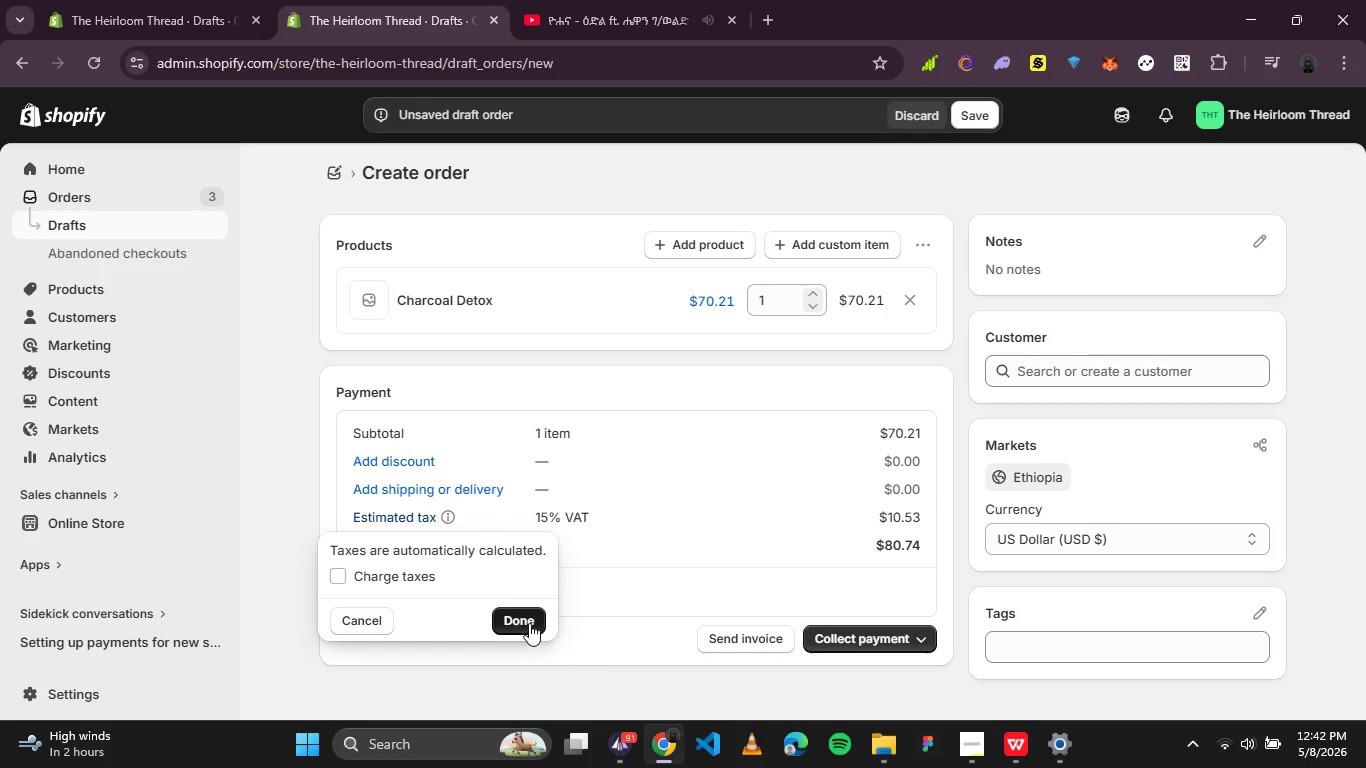 
left_click([527, 620])
 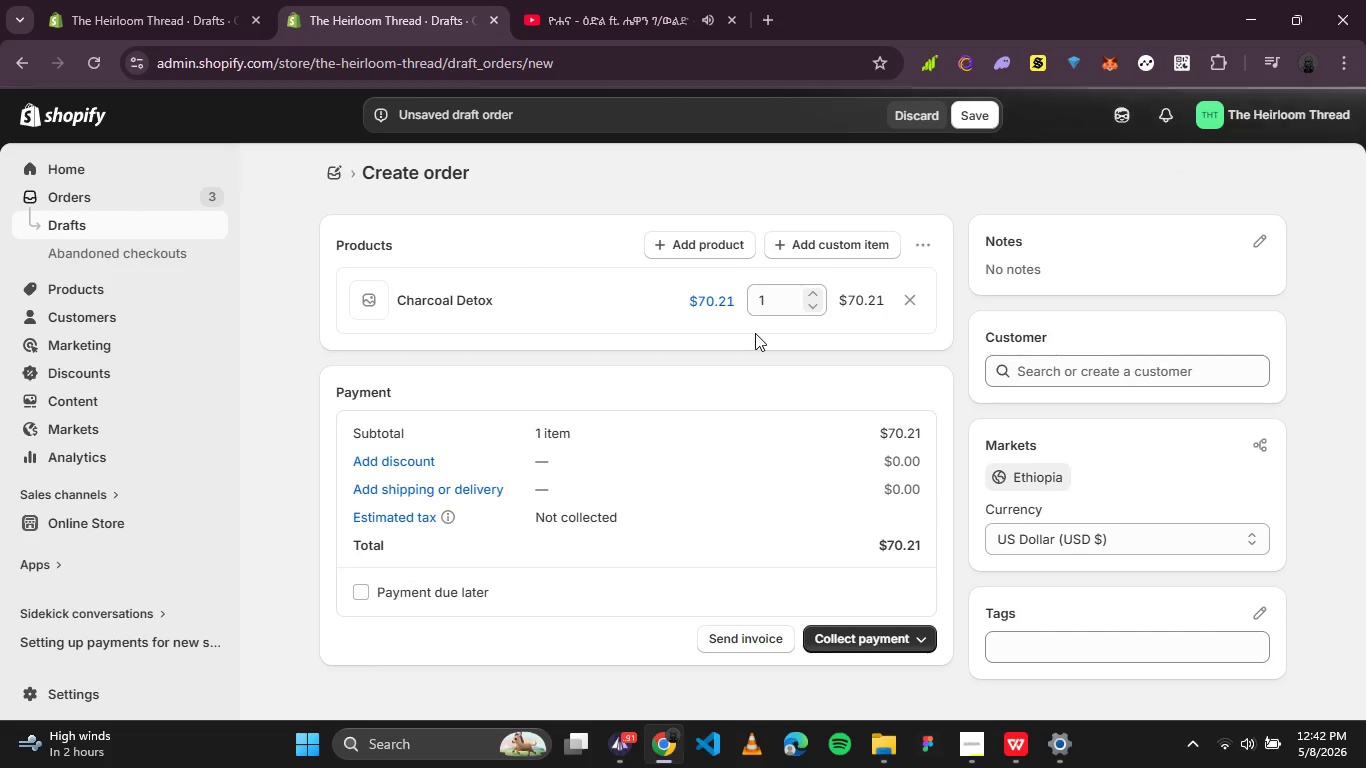 
key(VolumeUp)
 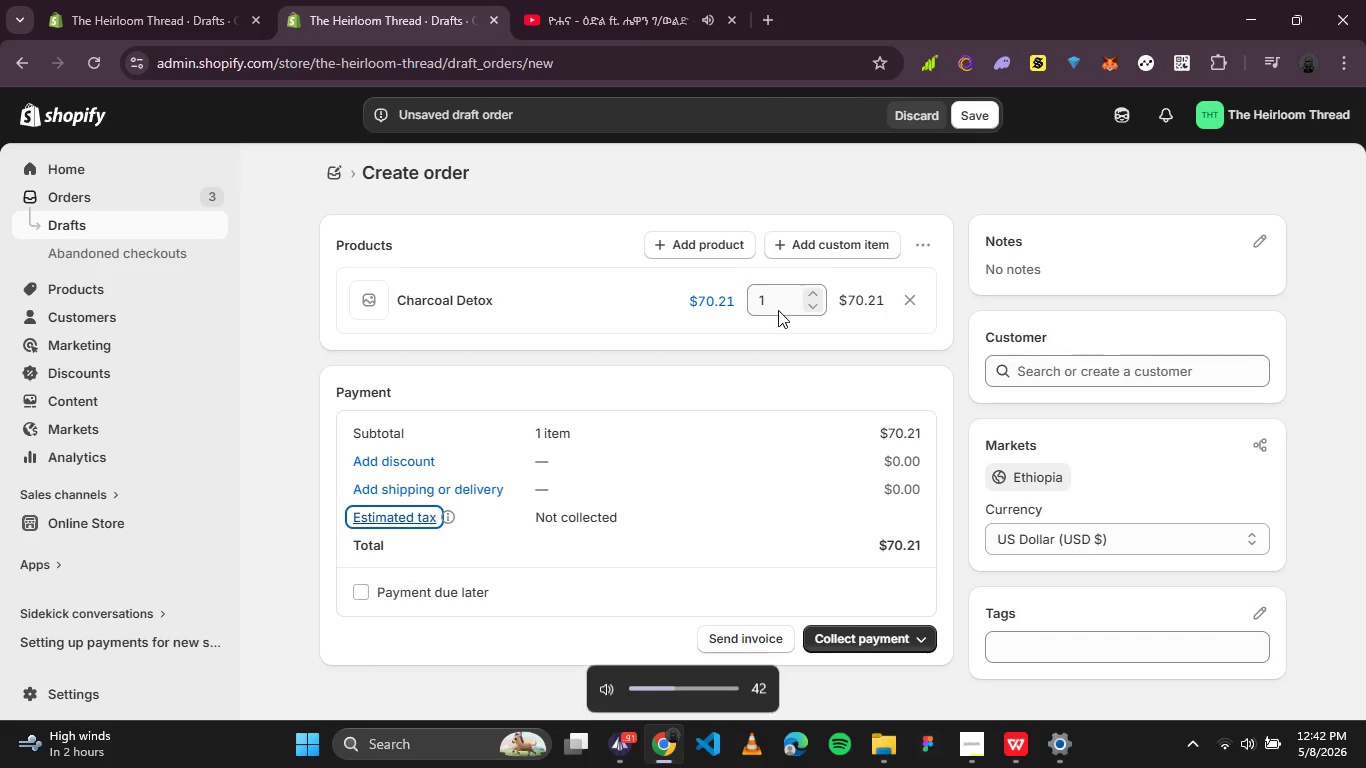 
key(VolumeUp)
 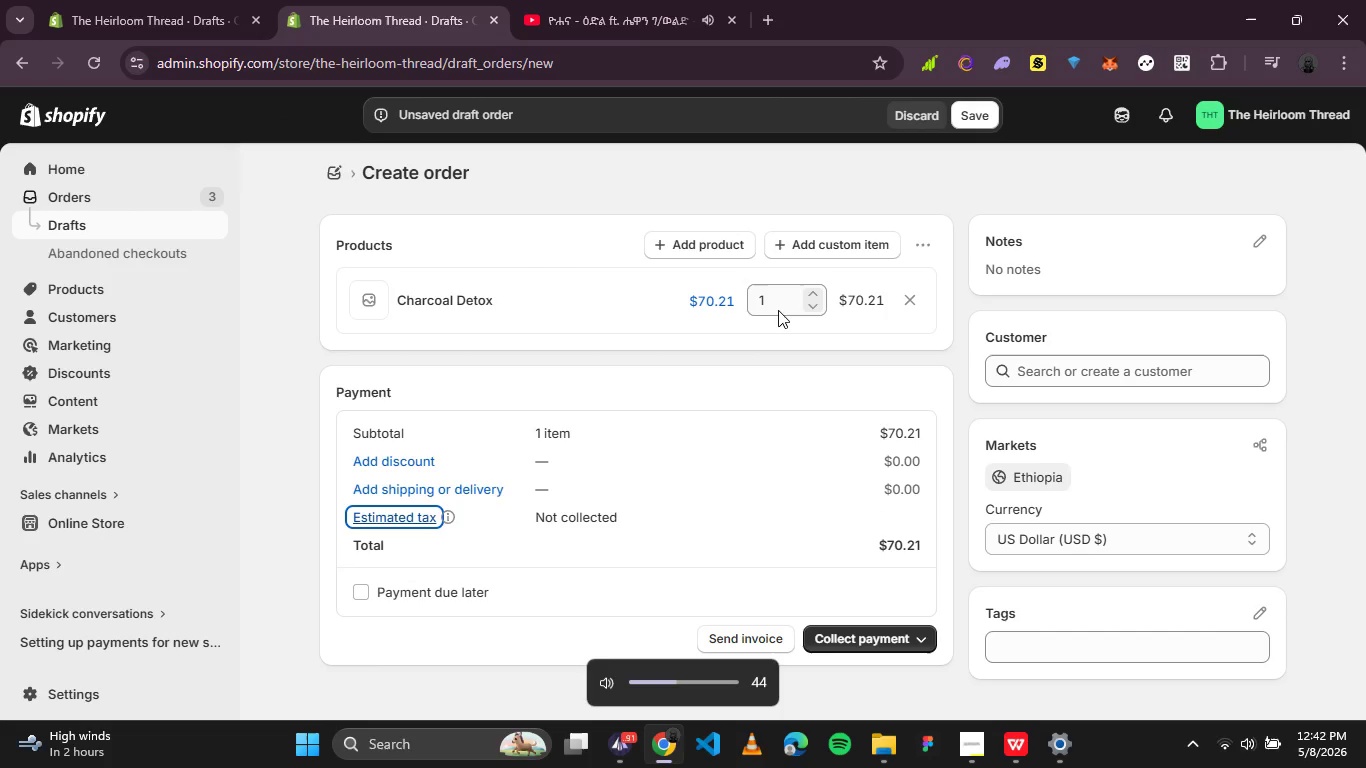 
key(VolumeUp)
 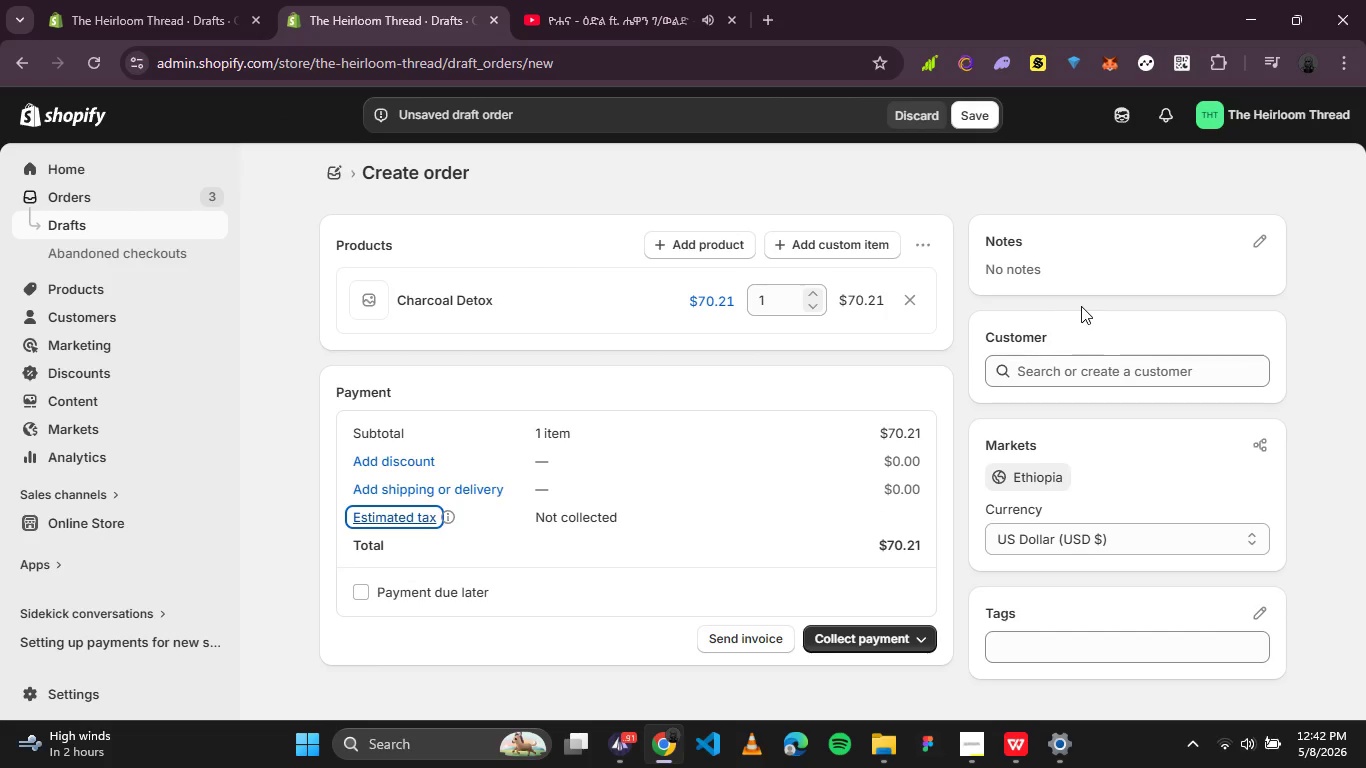 
wait(5.88)
 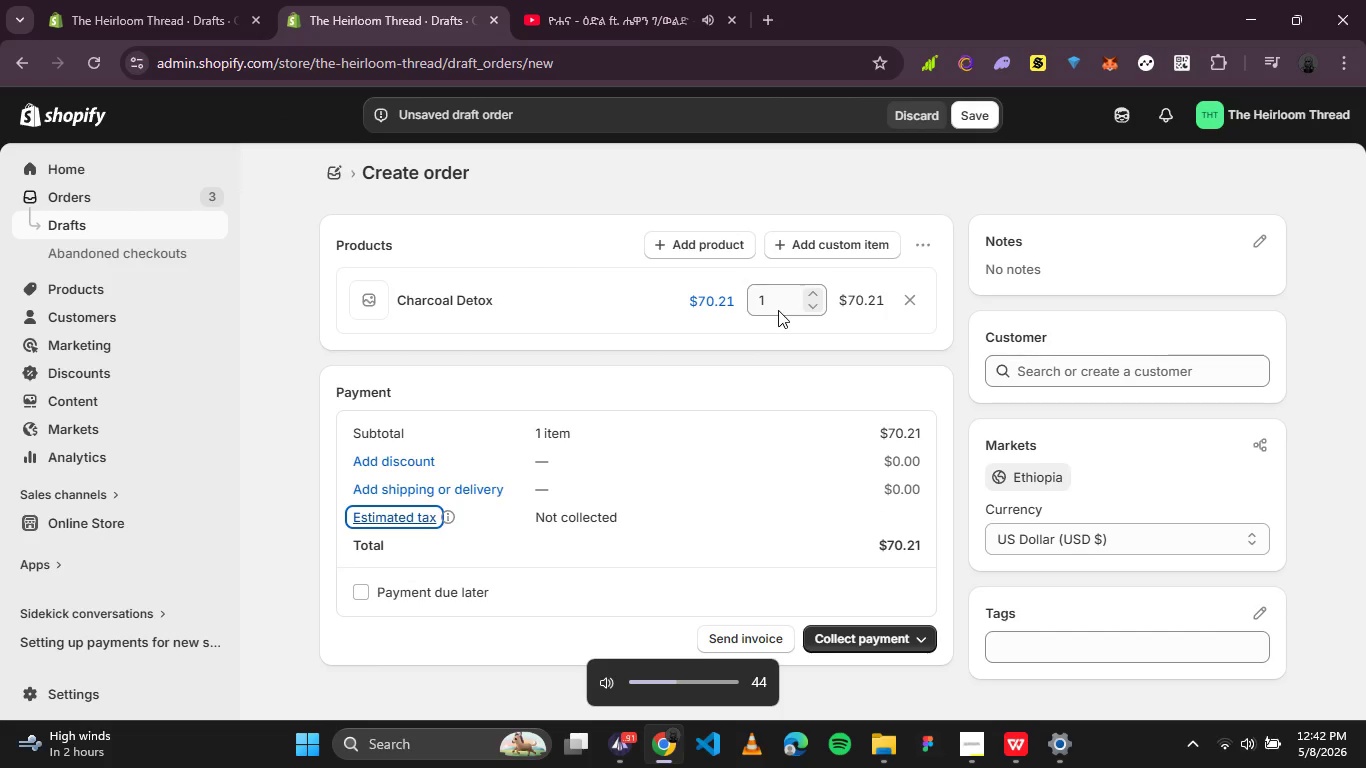 
left_click([1081, 371])
 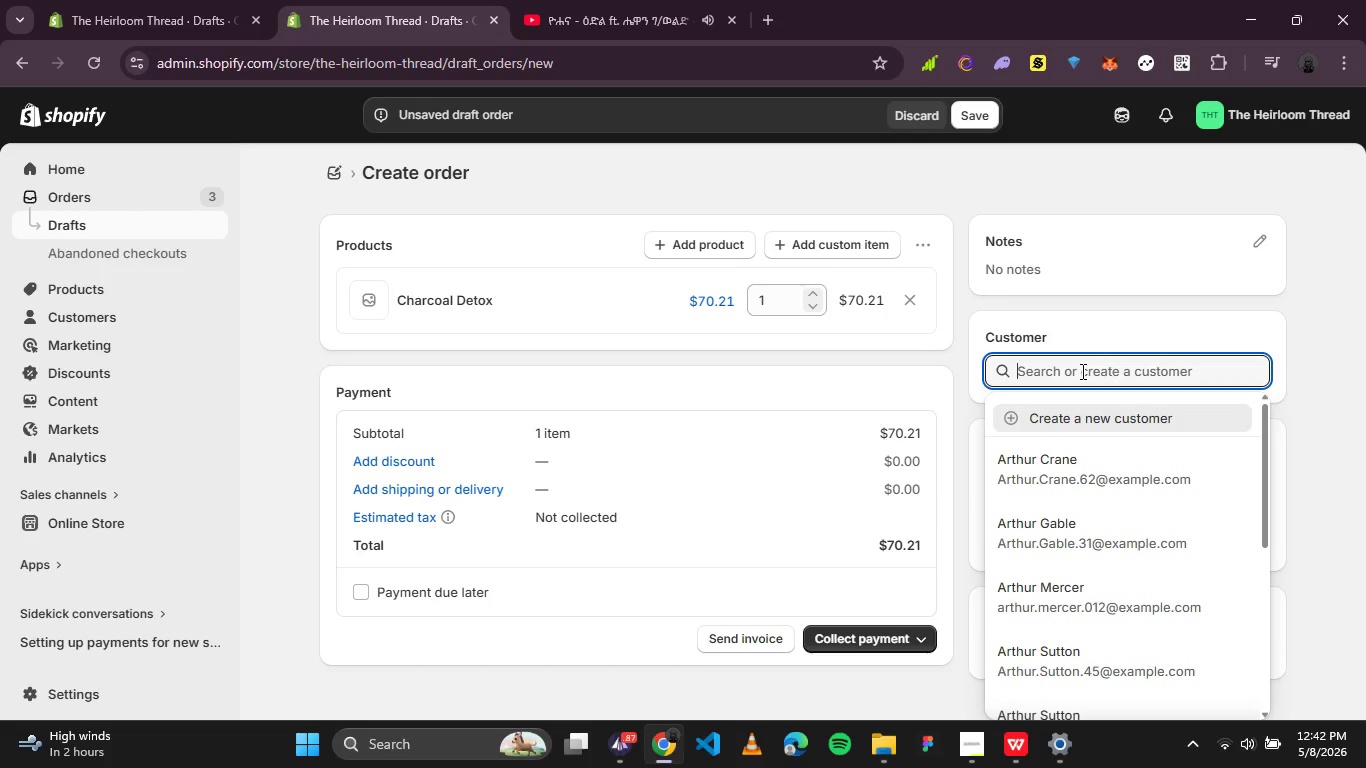 
type(el)
 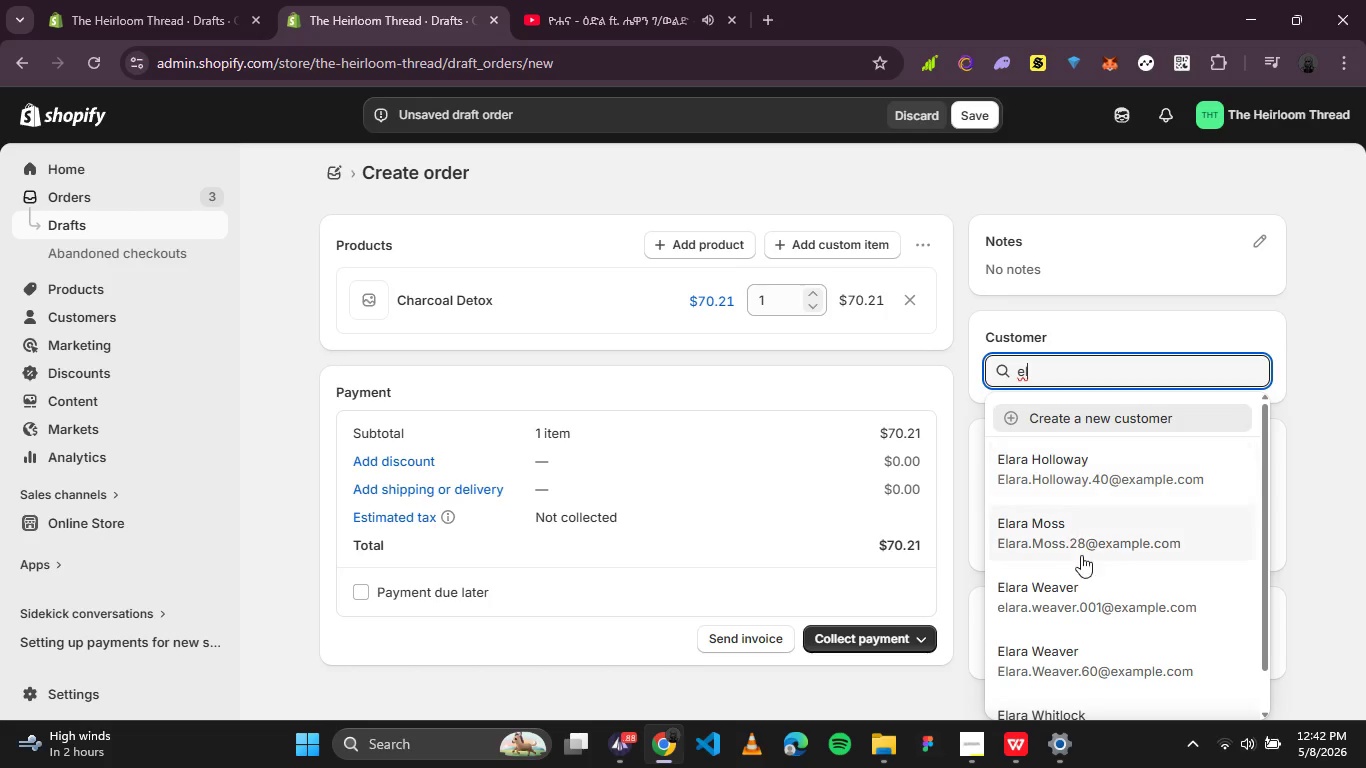 
left_click([1089, 590])
 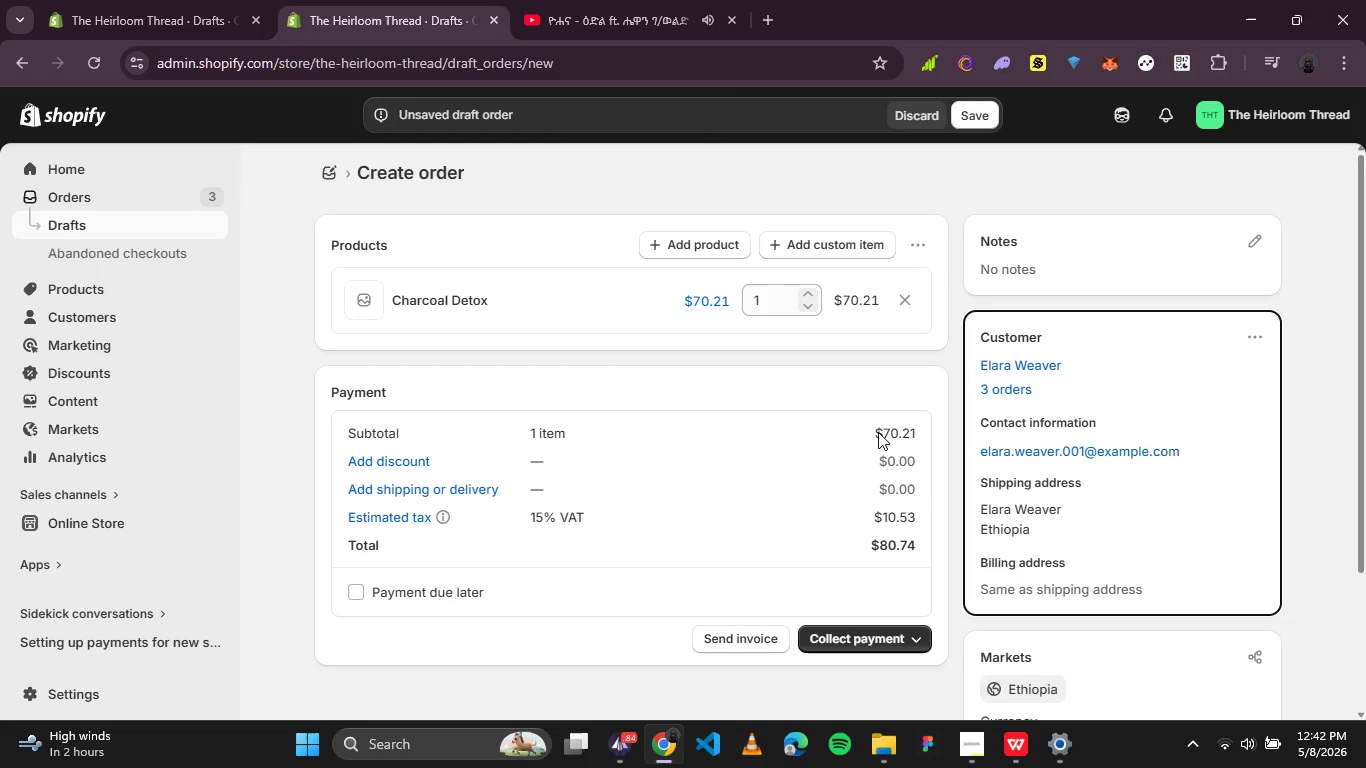 
wait(5.81)
 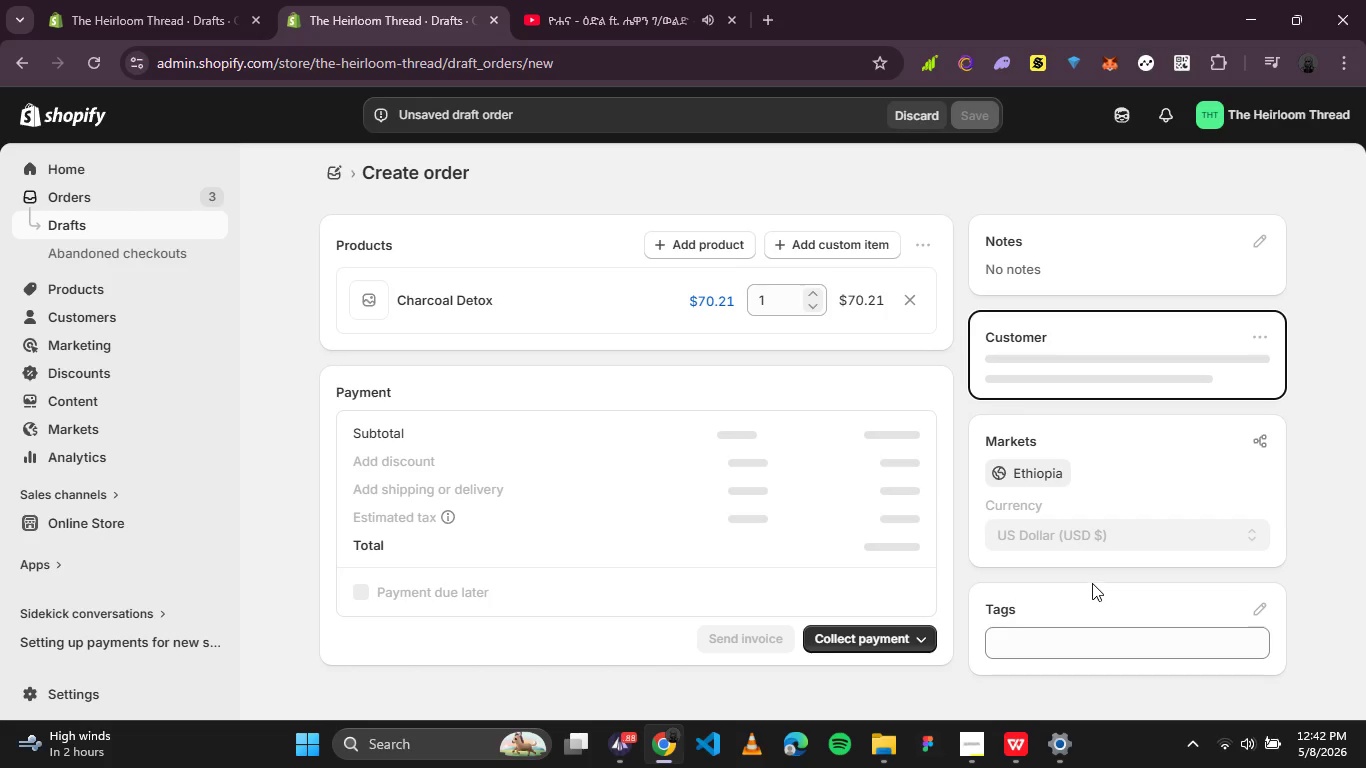 
left_click([395, 509])
 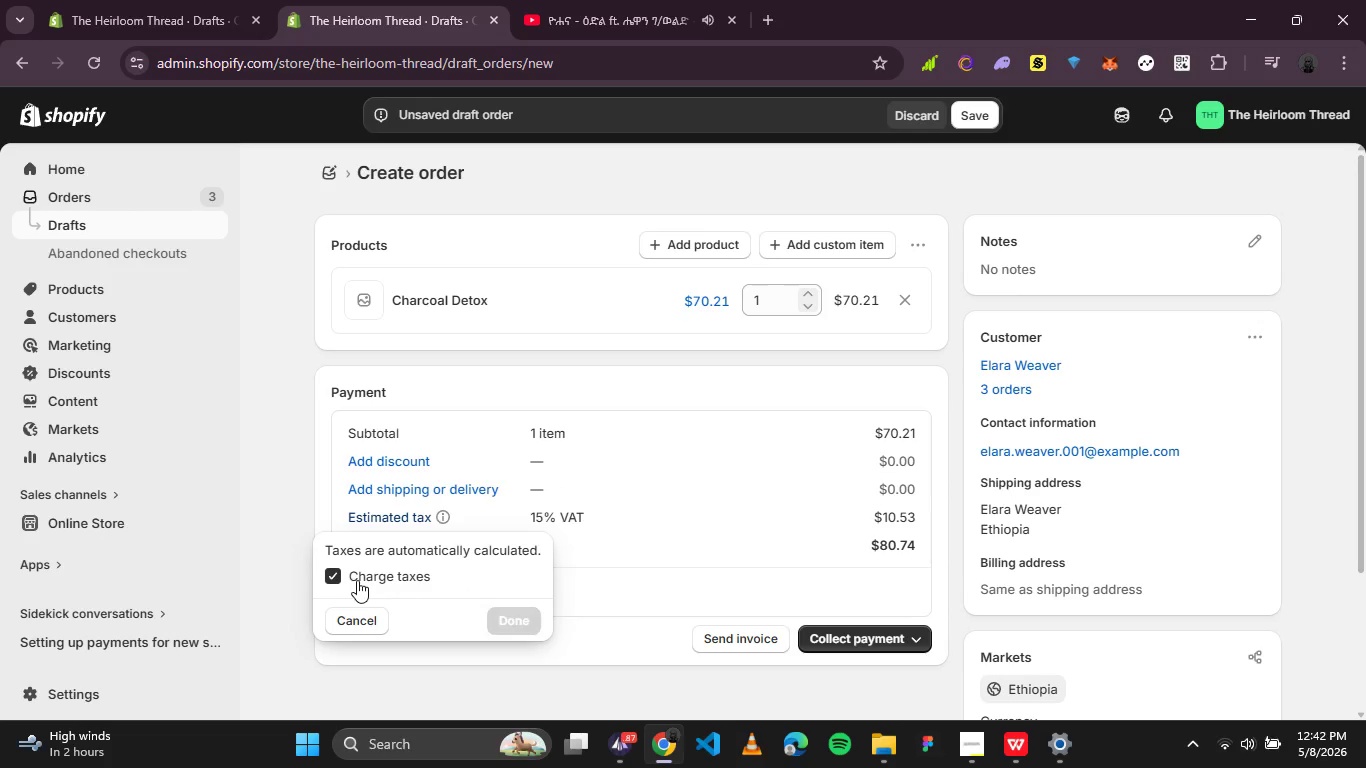 
left_click([357, 580])
 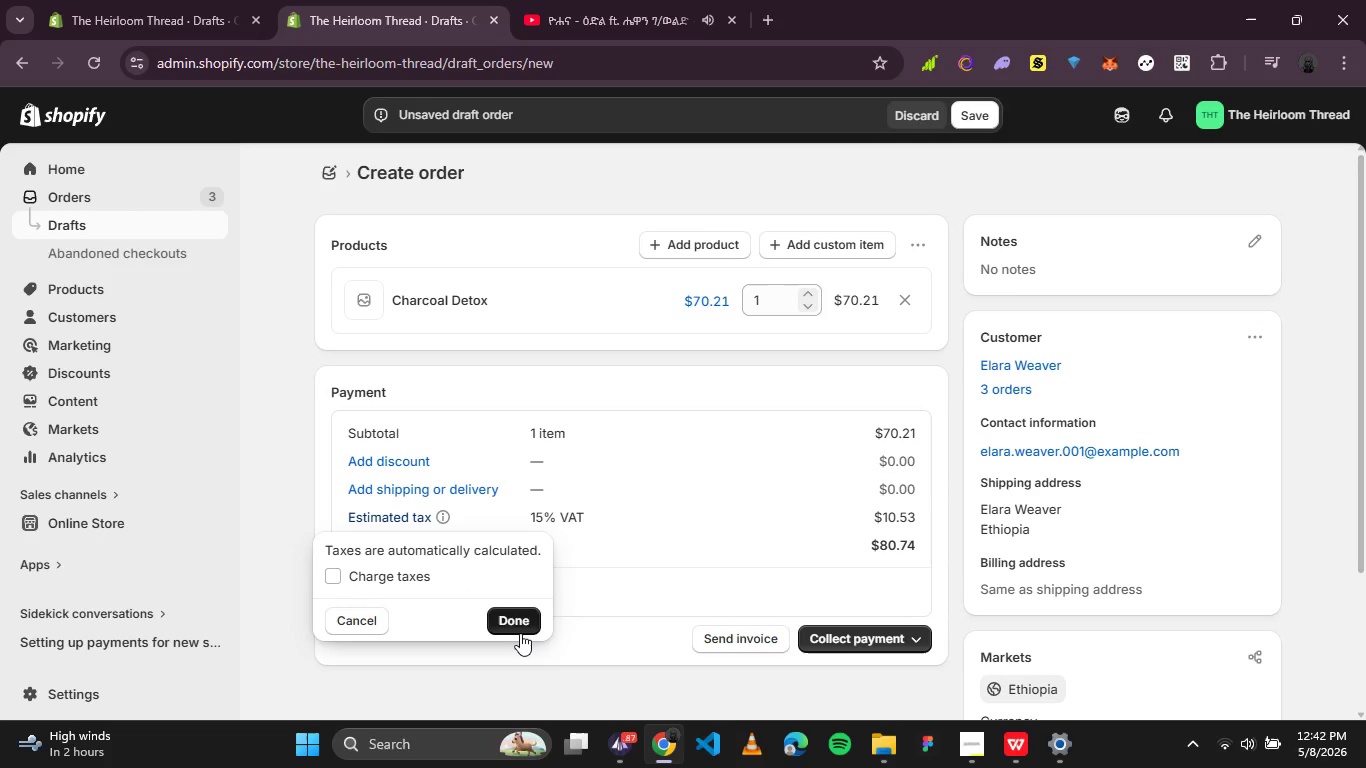 
left_click([520, 633])
 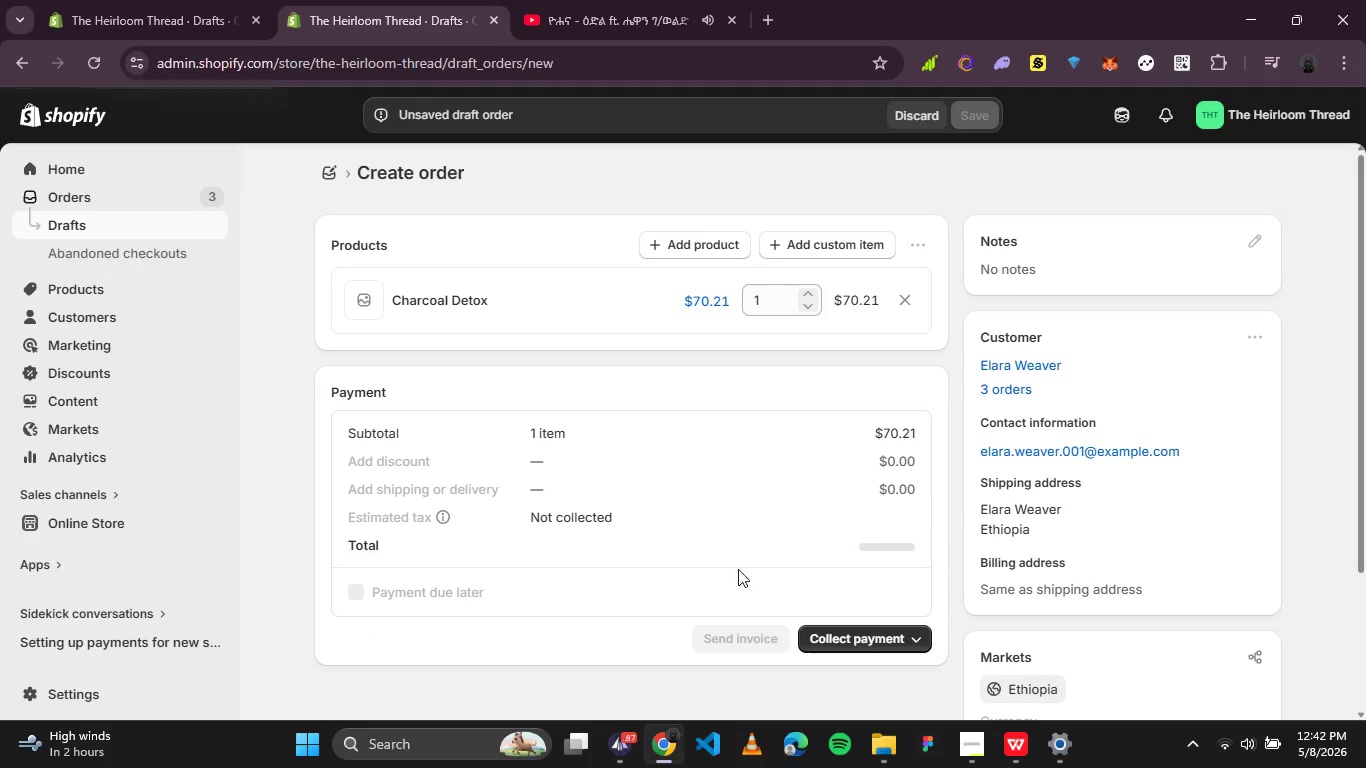 
mouse_move([791, 507])
 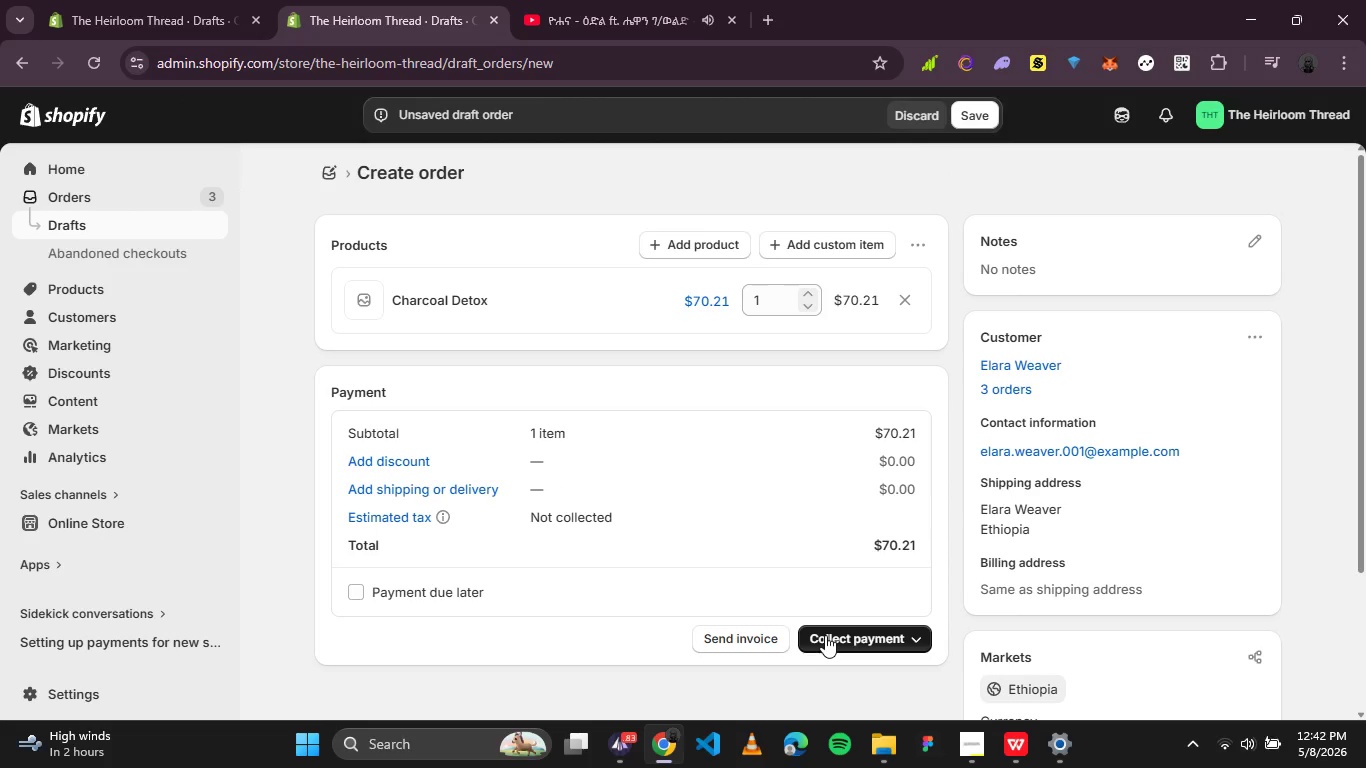 
left_click([825, 635])
 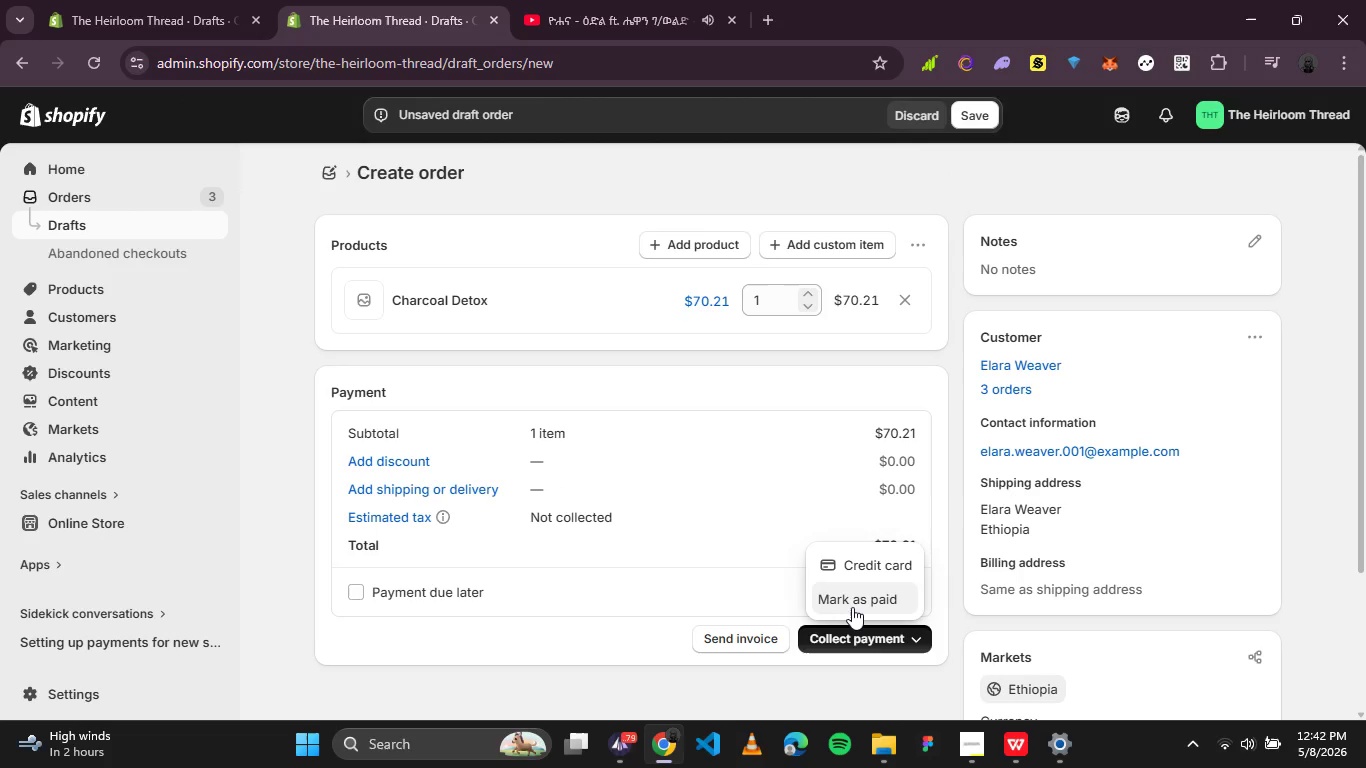 
left_click([853, 605])
 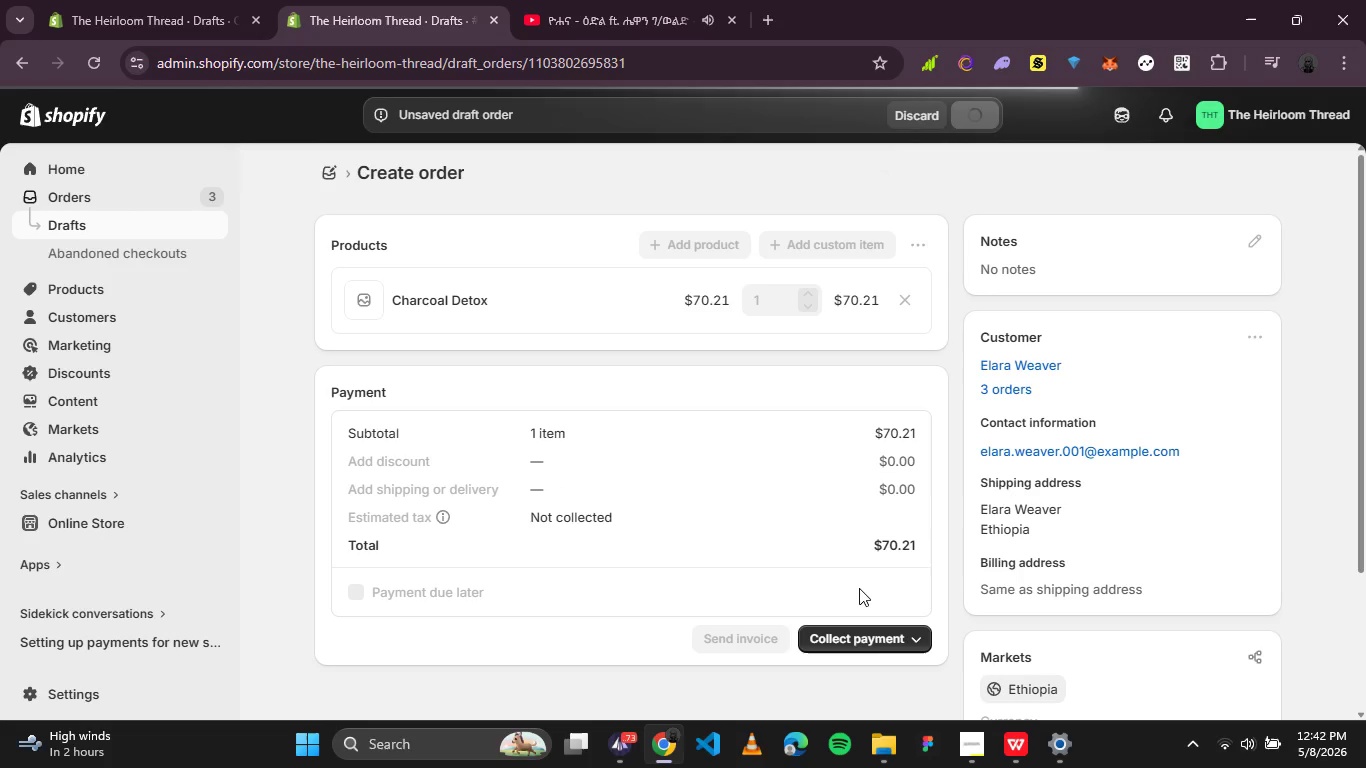 
wait(7.64)
 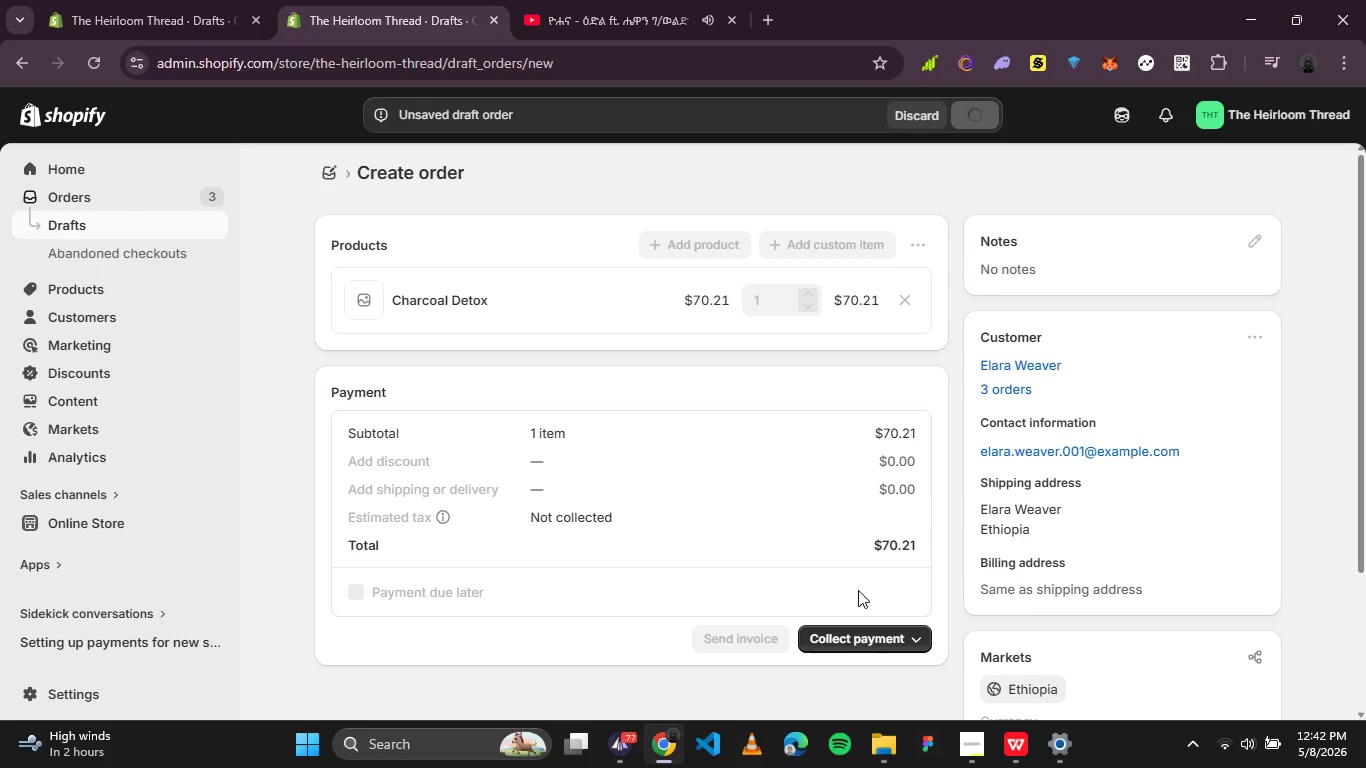 
left_click([915, 476])
 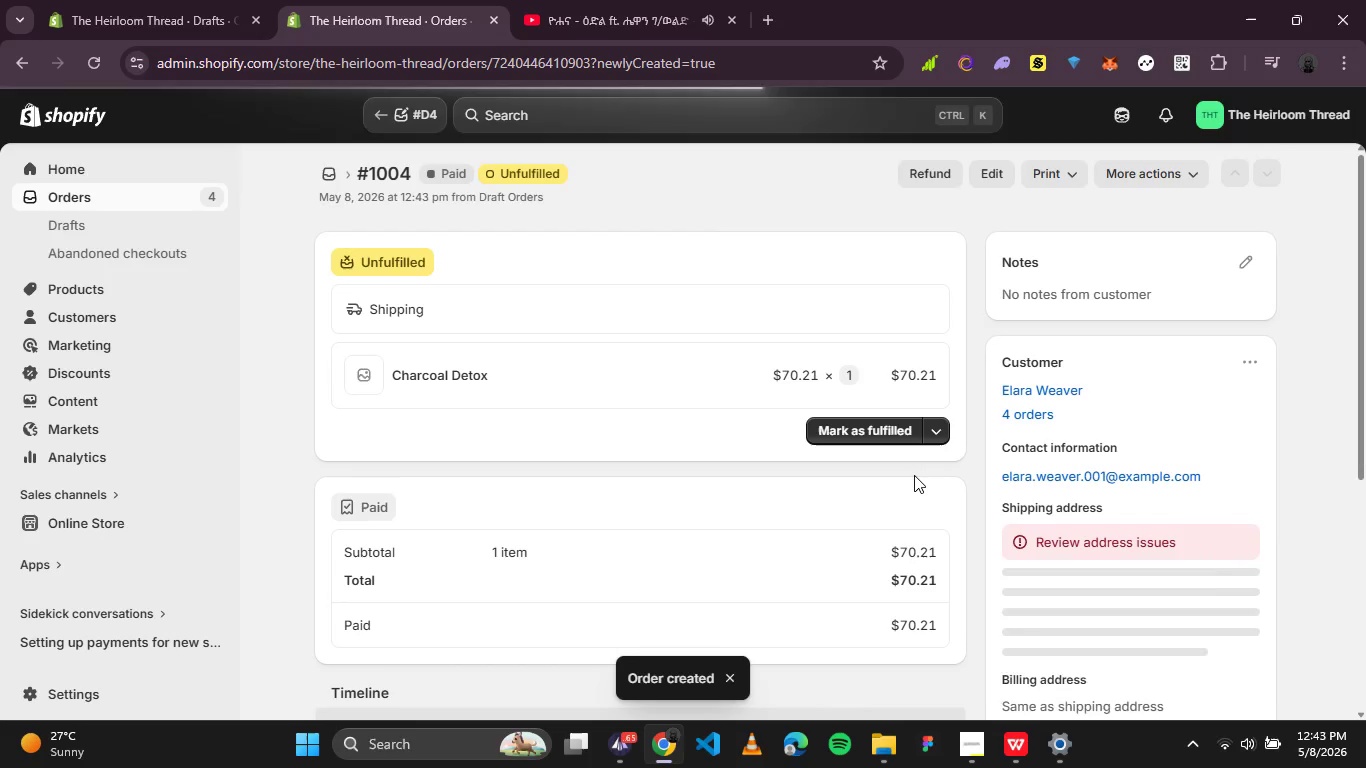 
wait(7.06)
 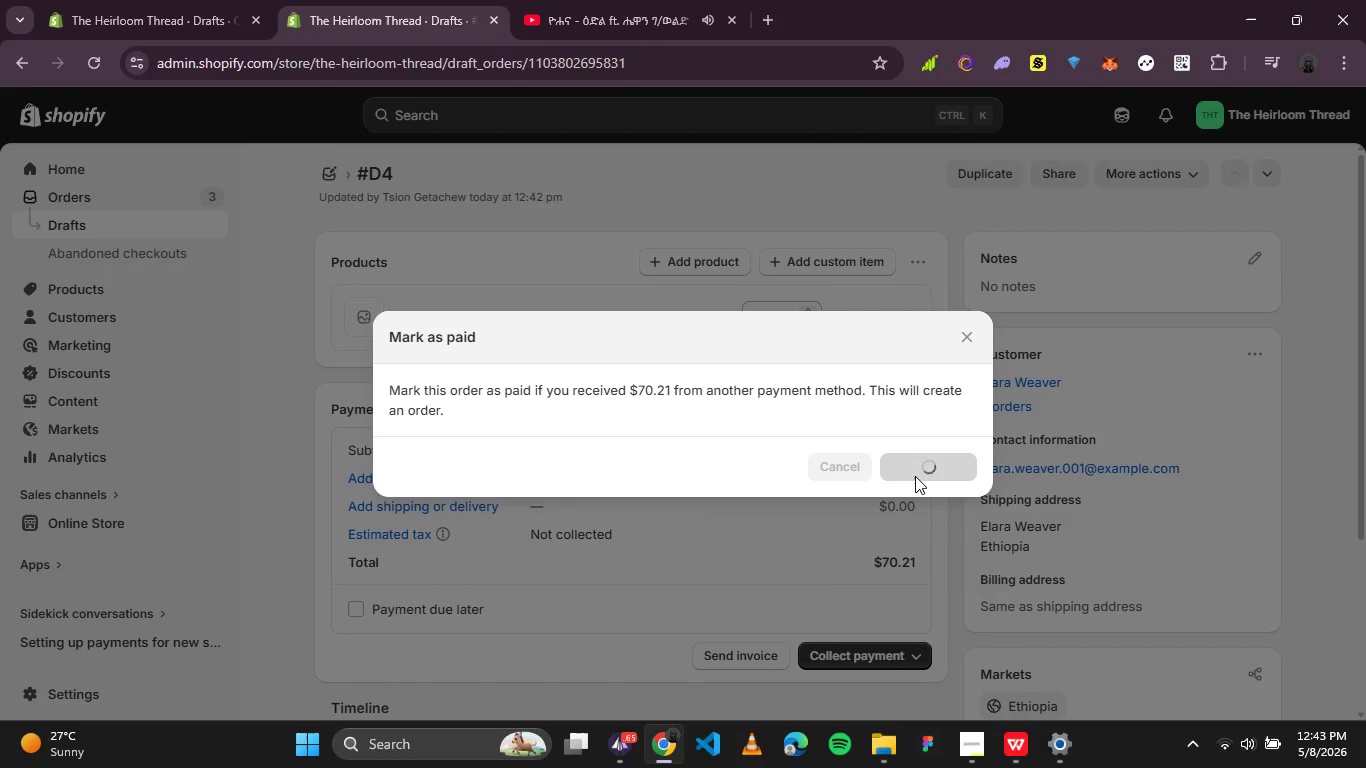 
left_click([398, 116])
 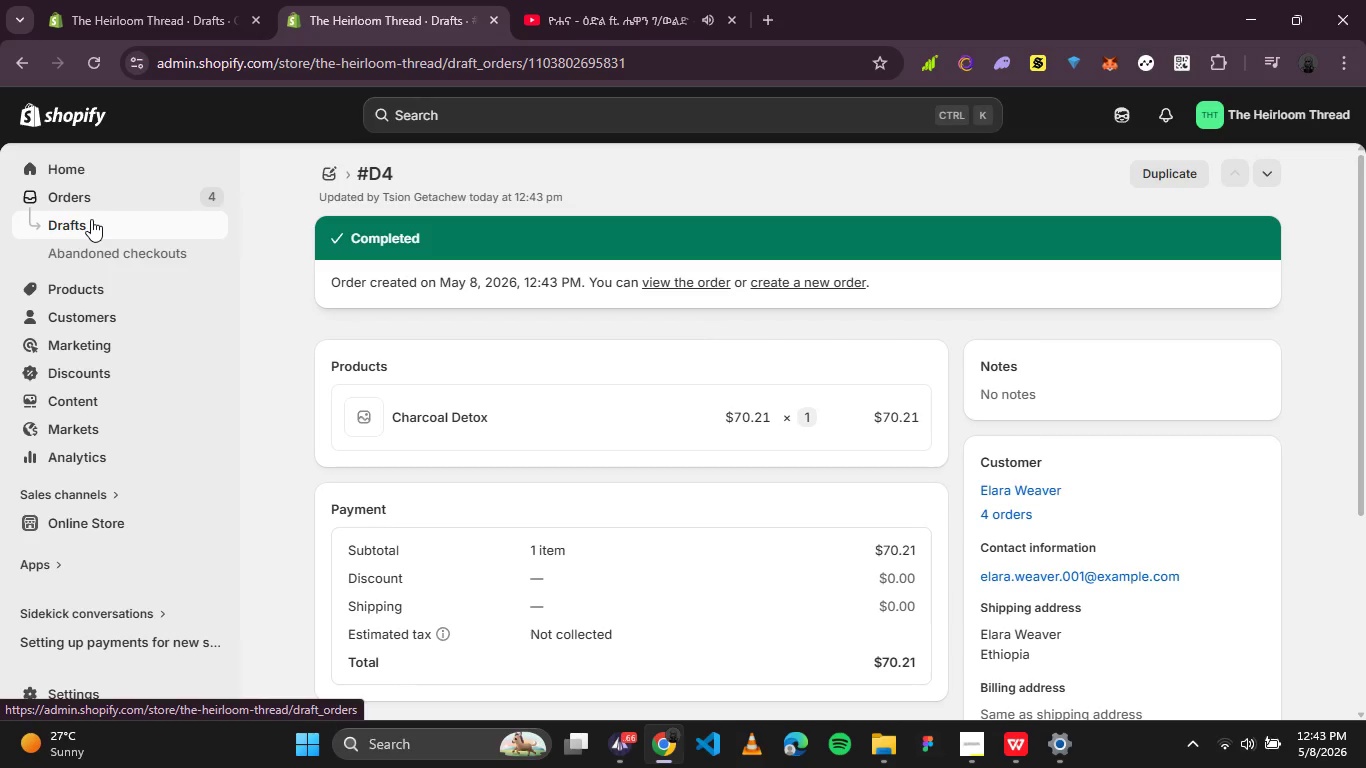 
wait(14.53)
 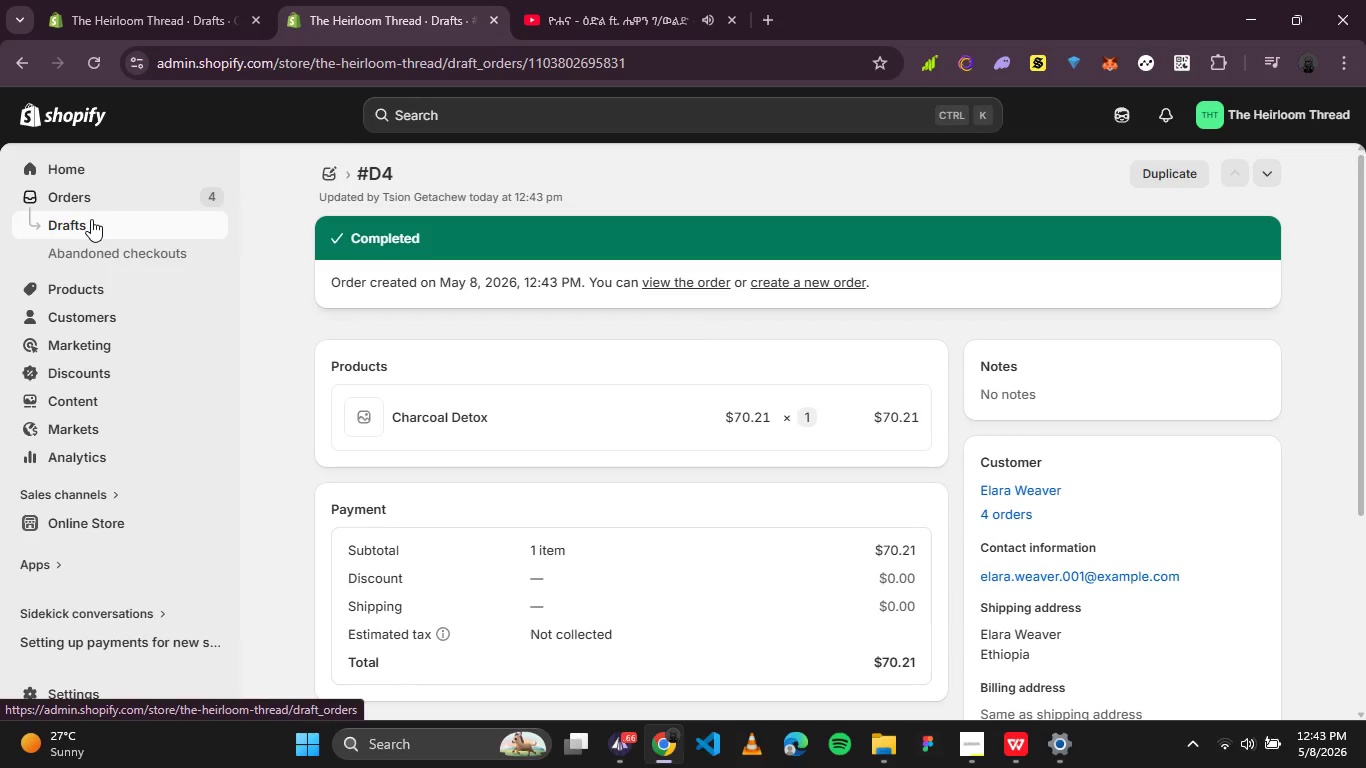 
scroll: coordinate [968, 488], scroll_direction: down, amount: 1.0
 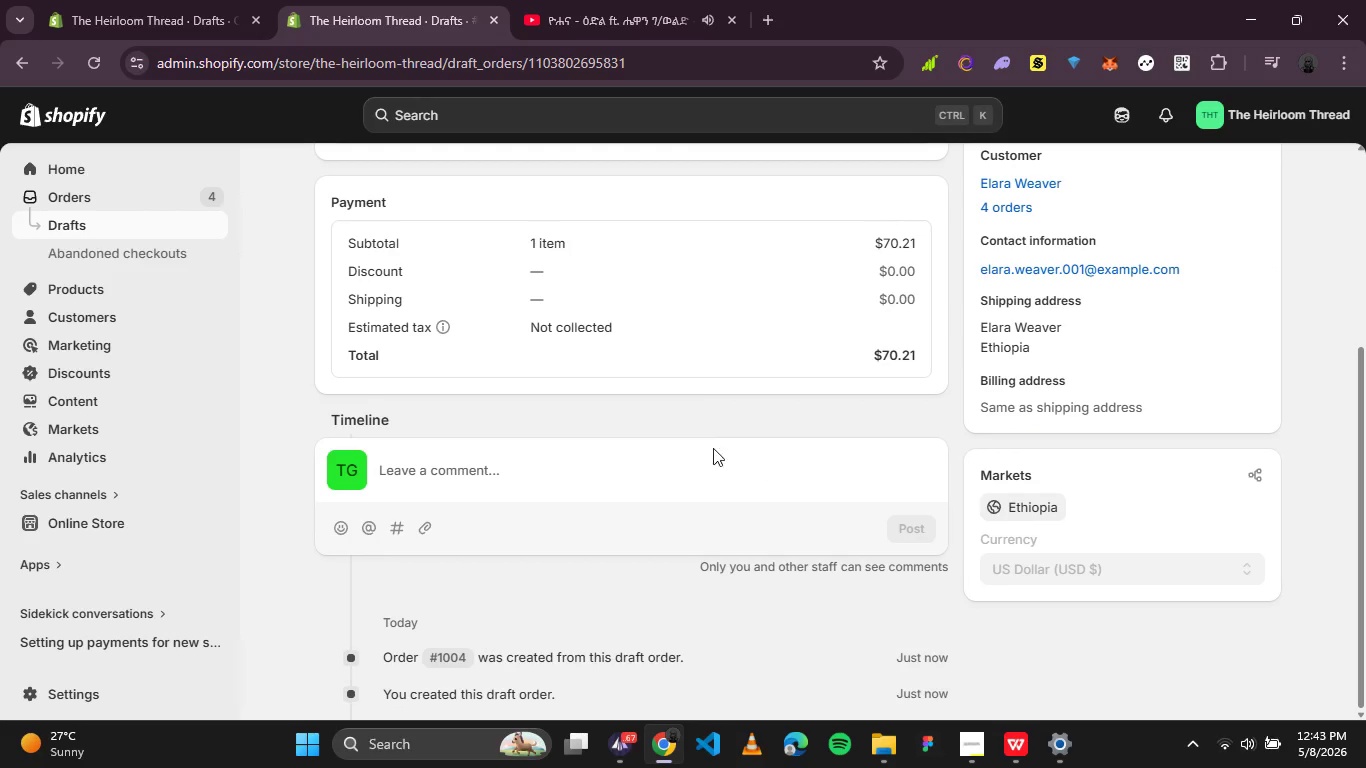 
scroll: coordinate [690, 444], scroll_direction: up, amount: 1.0
 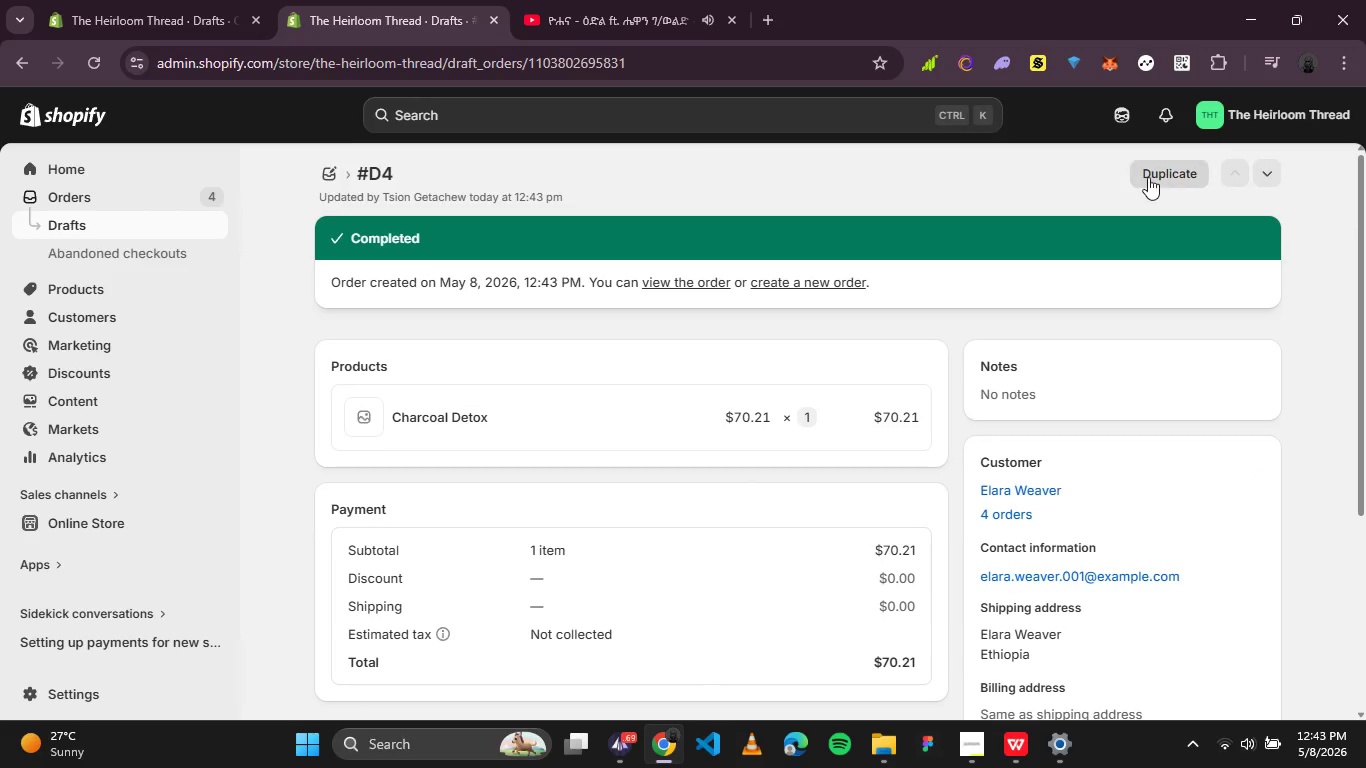 
left_click([1152, 177])
 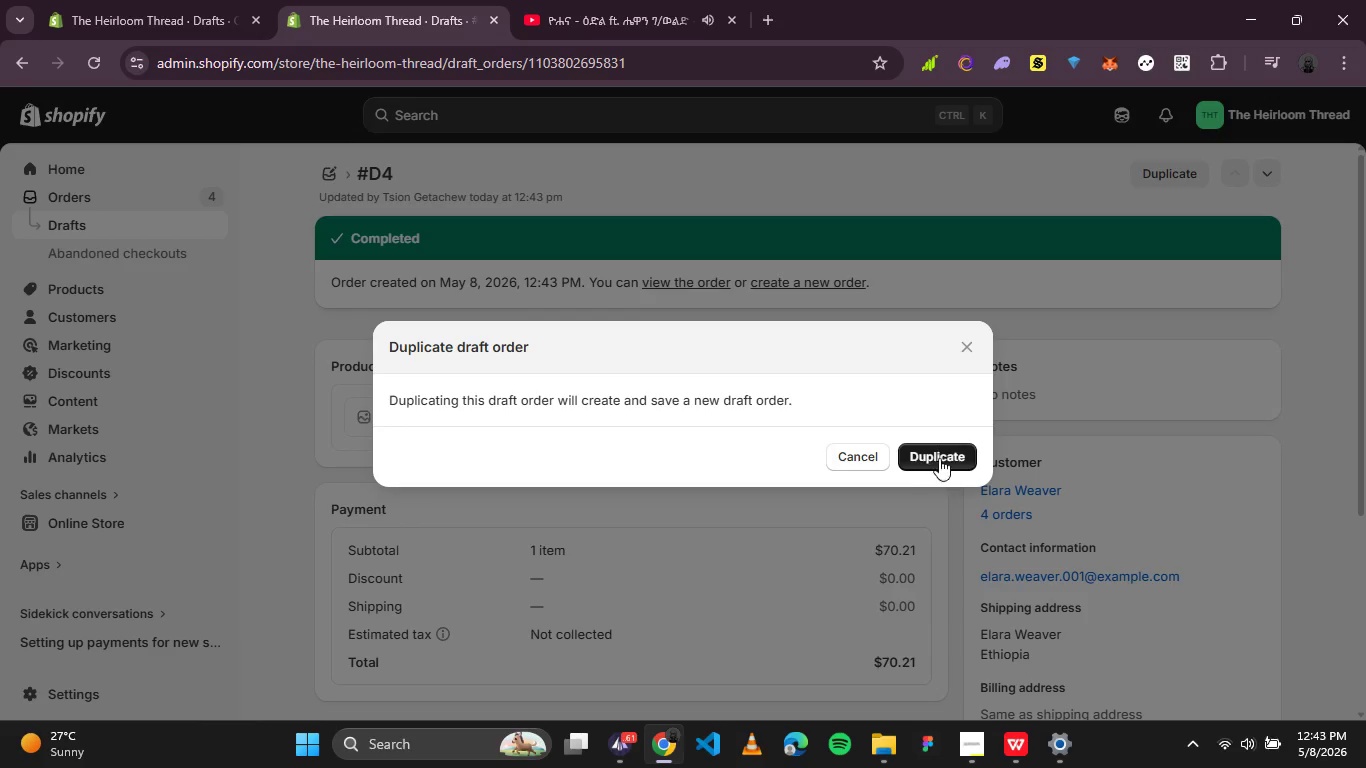 
left_click([940, 457])
 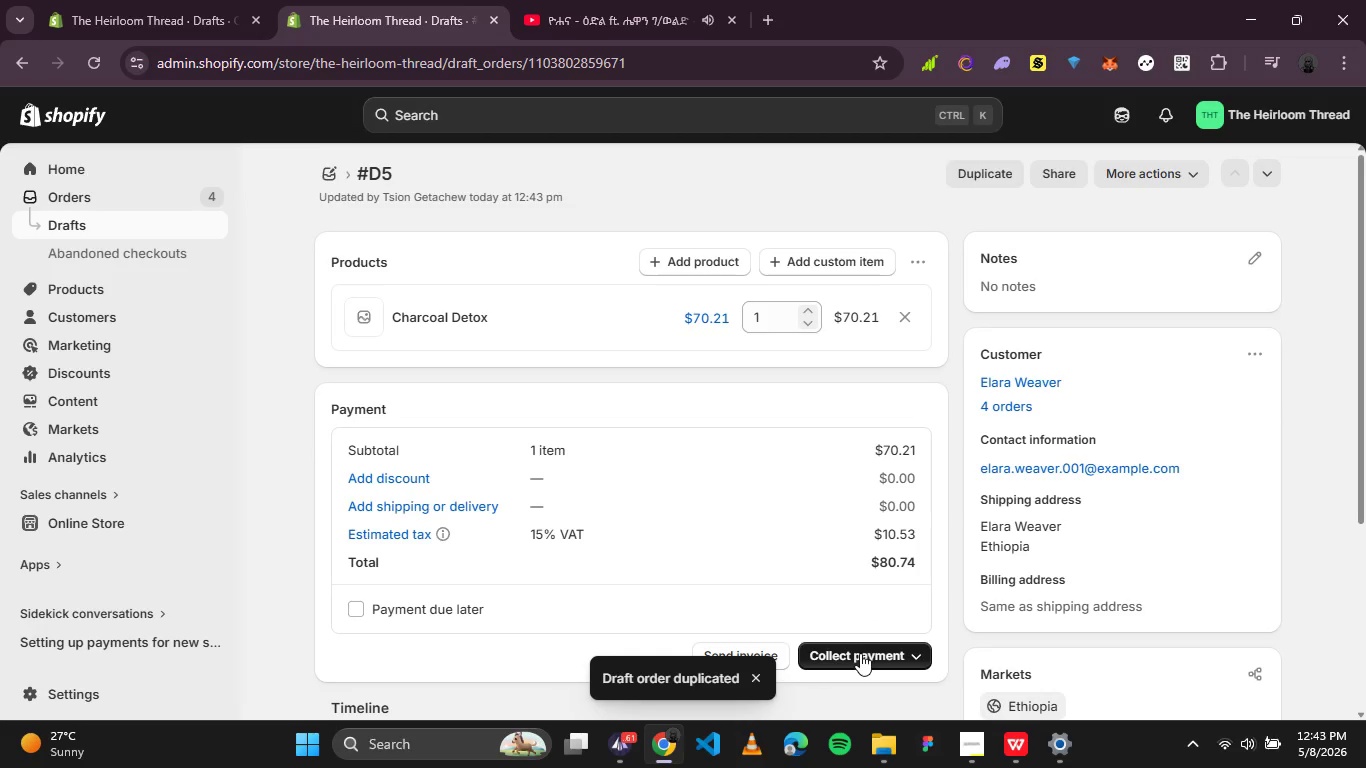 
left_click([409, 502])
 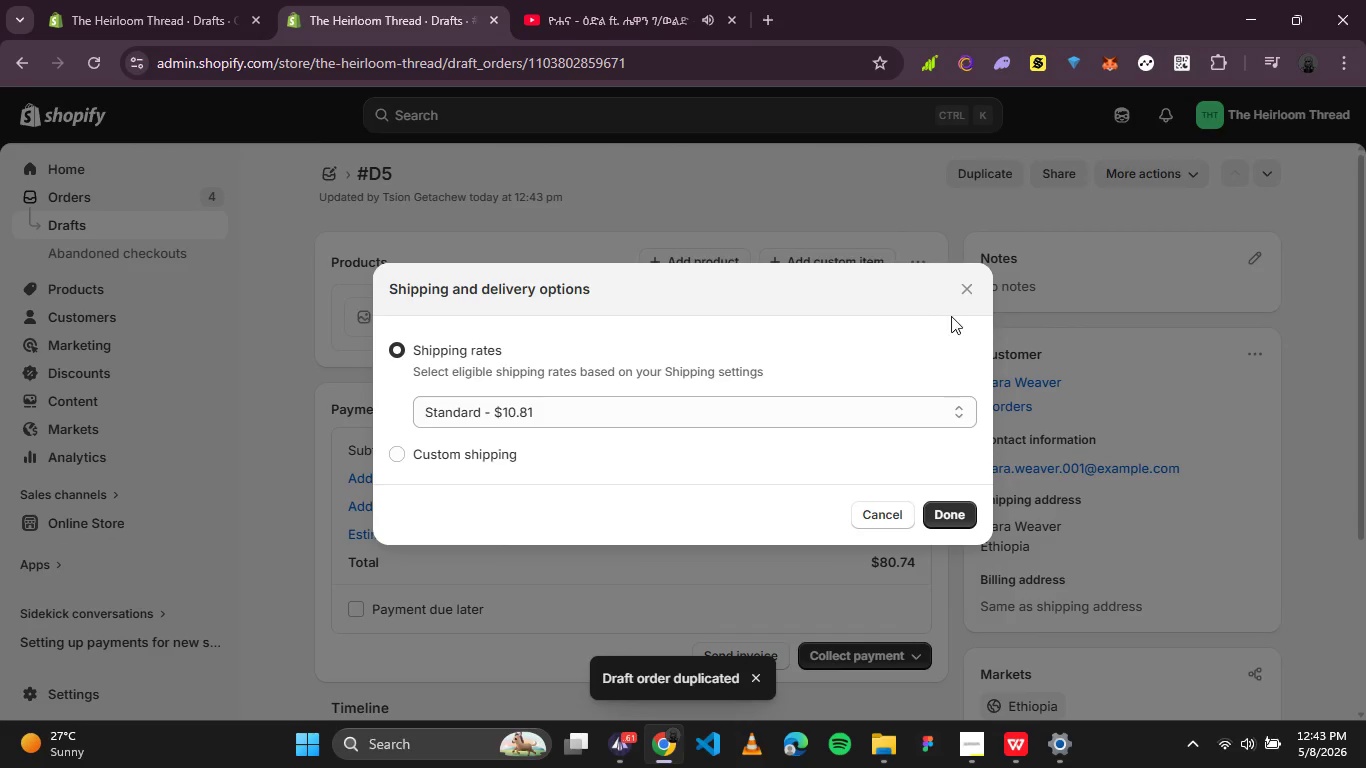 
left_click([964, 297])
 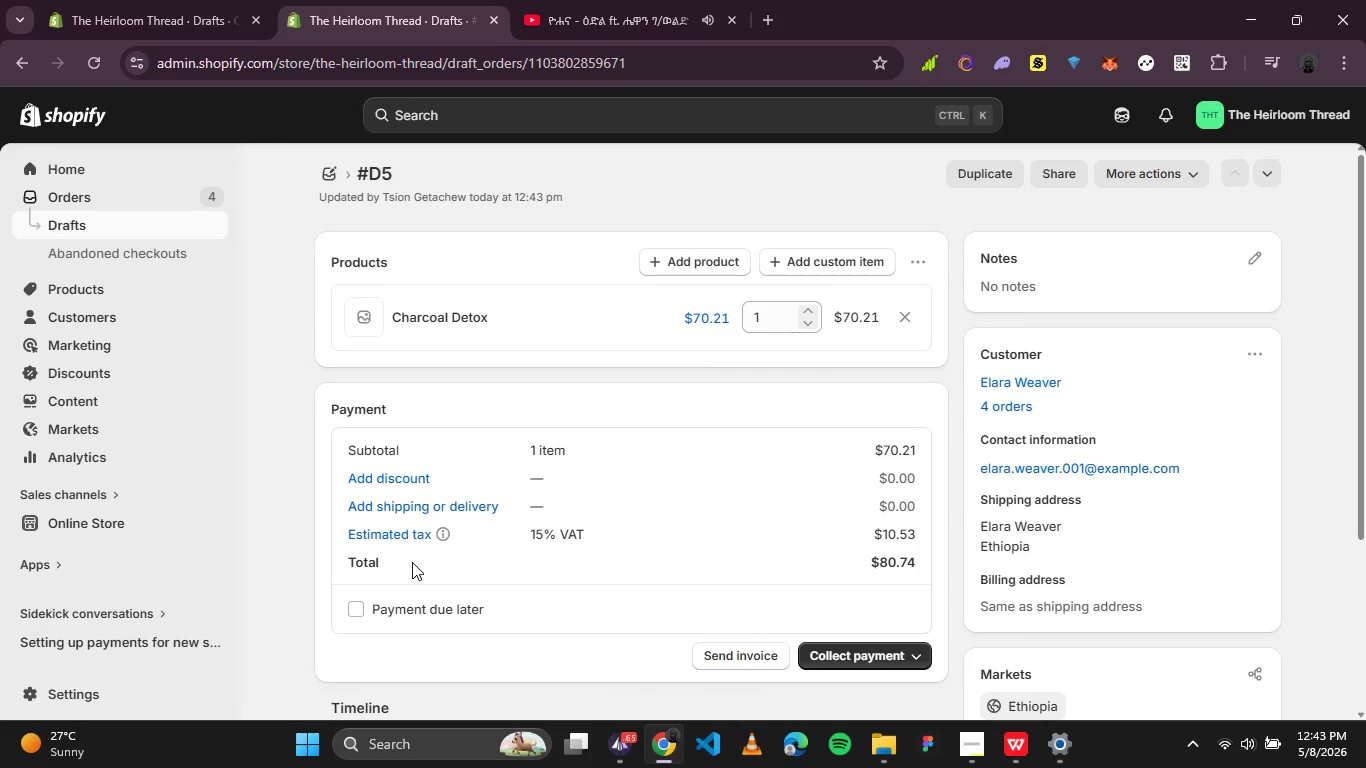 
left_click([393, 533])
 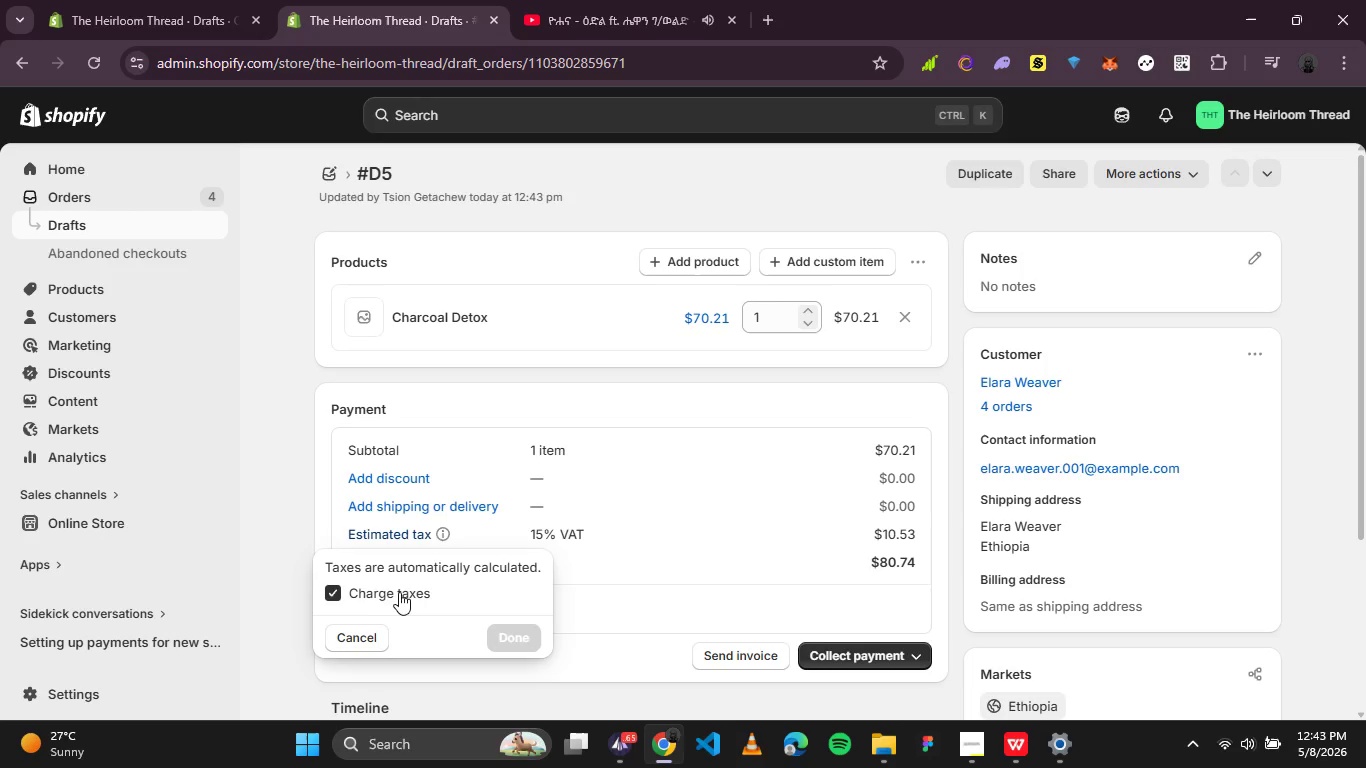 
left_click([399, 589])
 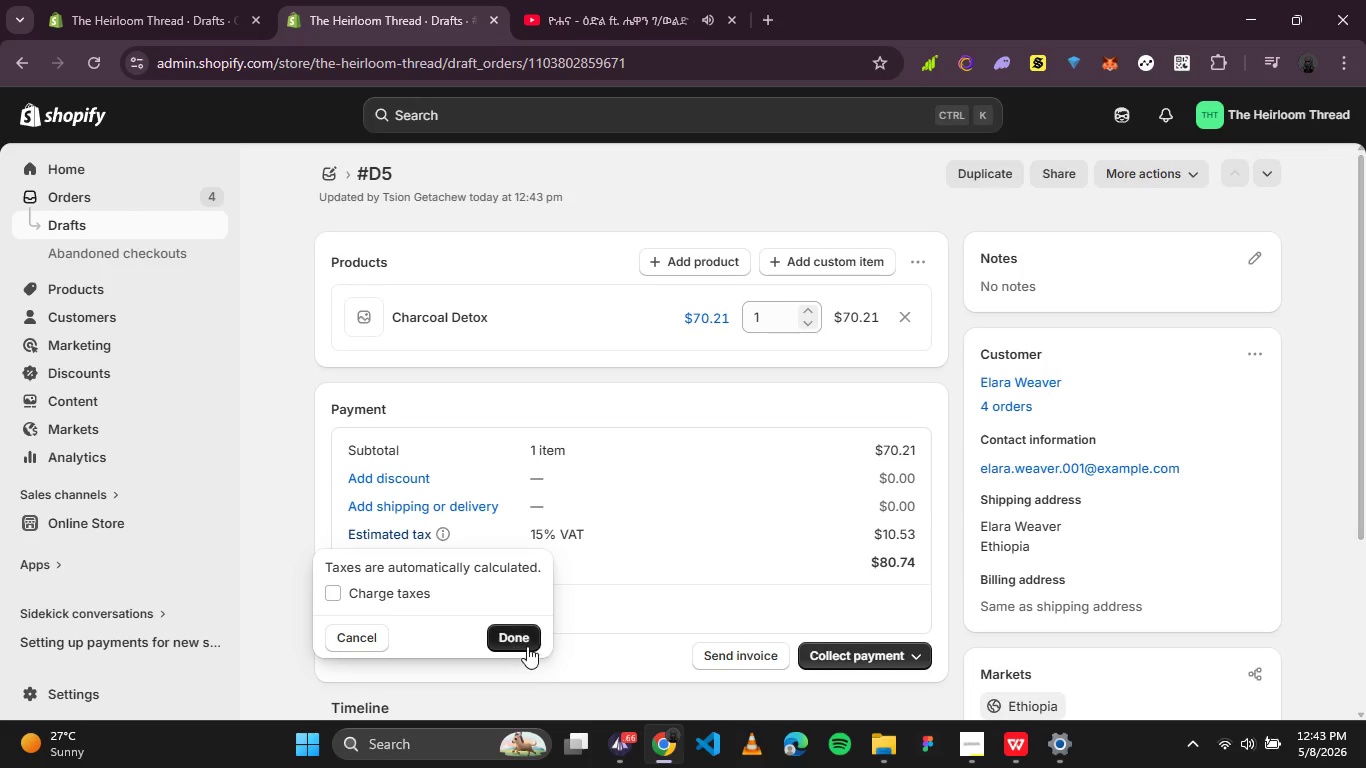 
left_click([526, 646])
 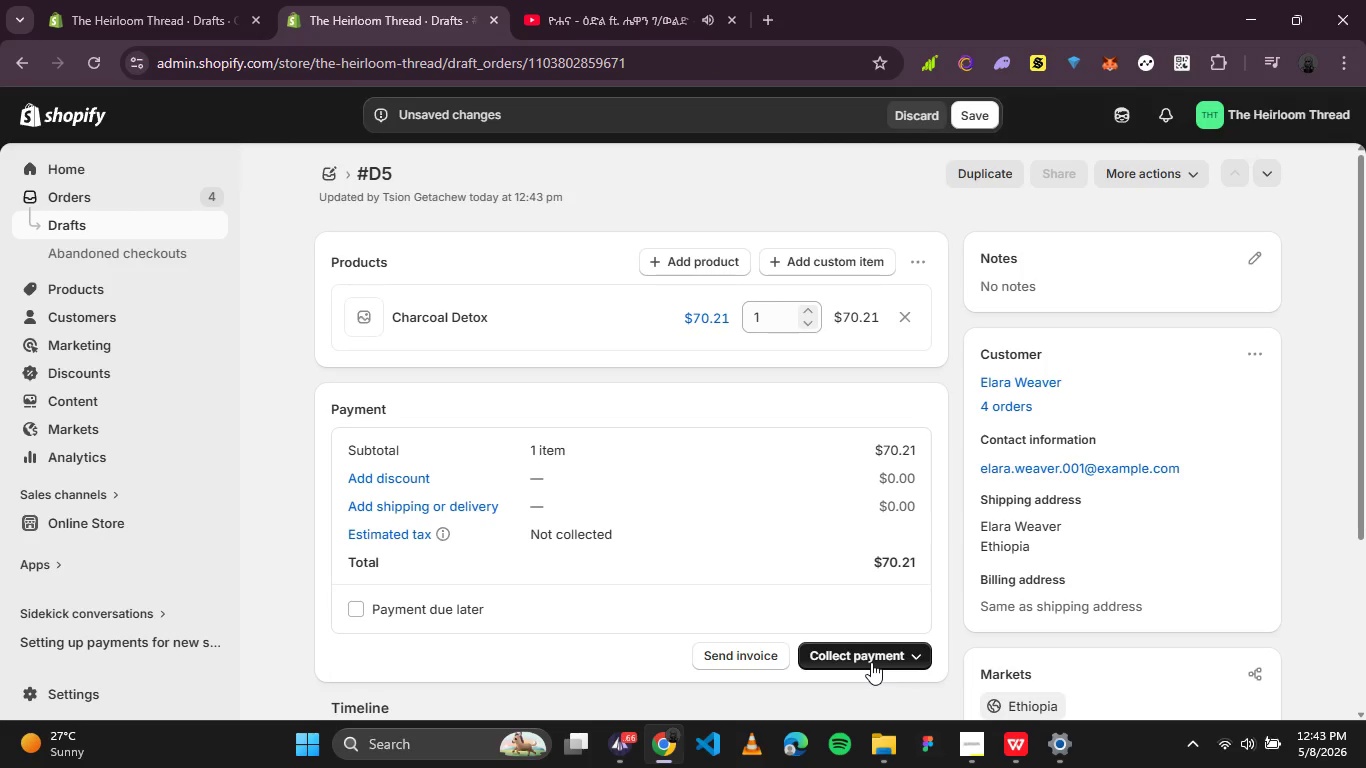 
left_click([871, 659])
 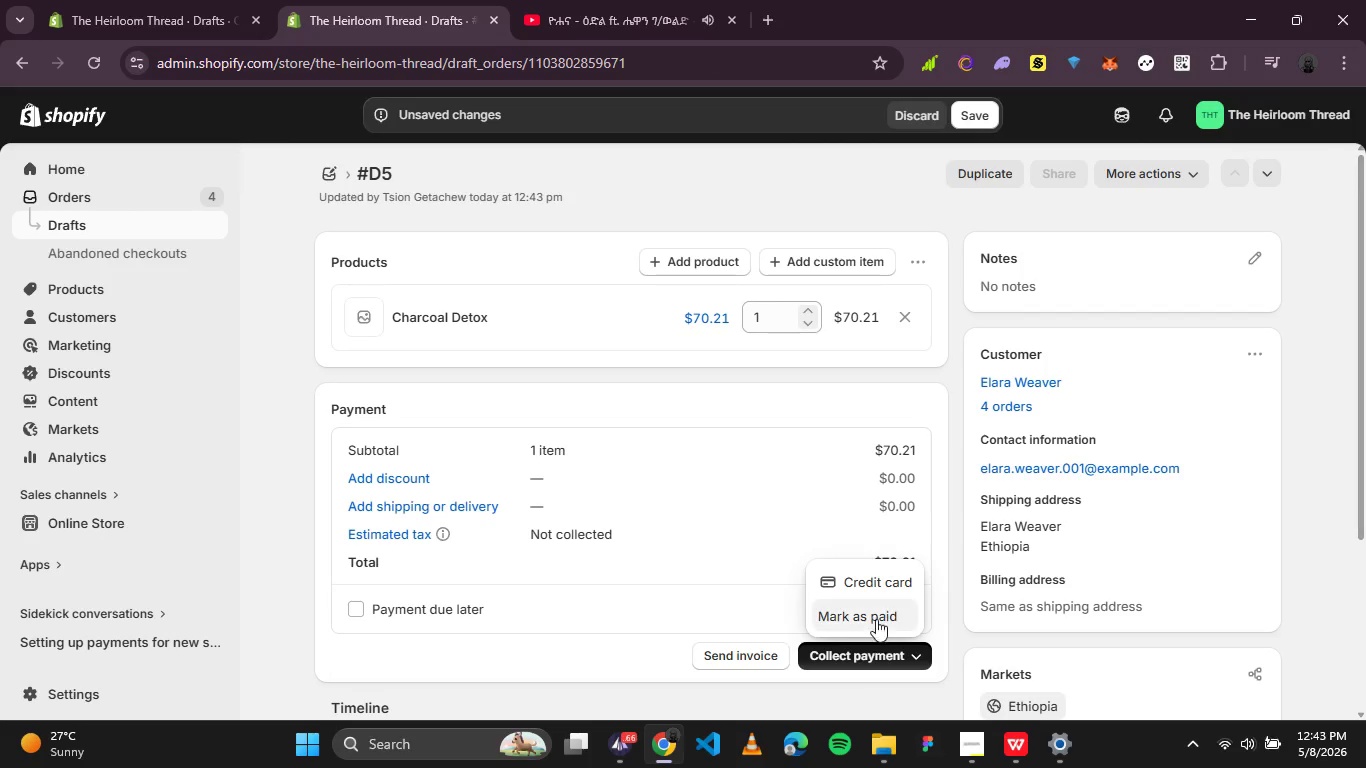 
left_click([877, 616])
 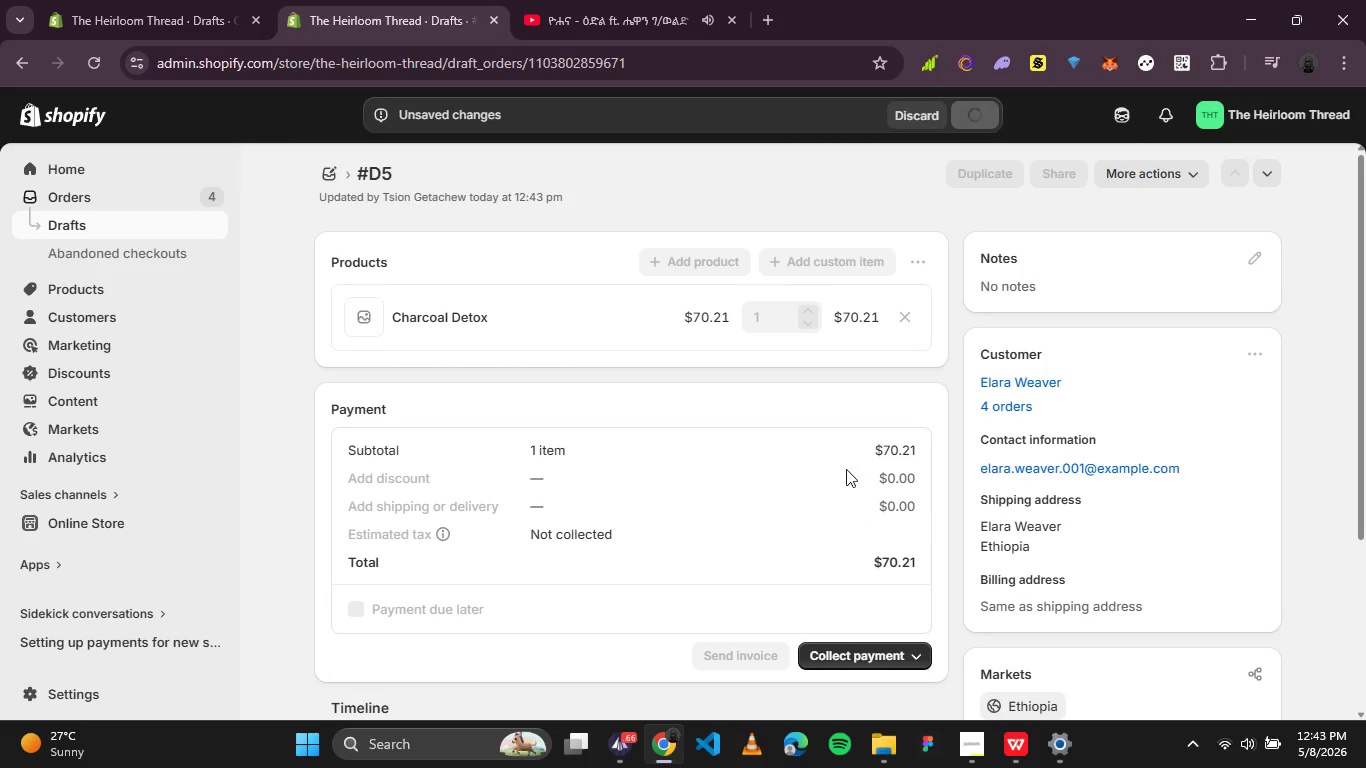 
mouse_move([869, 397])
 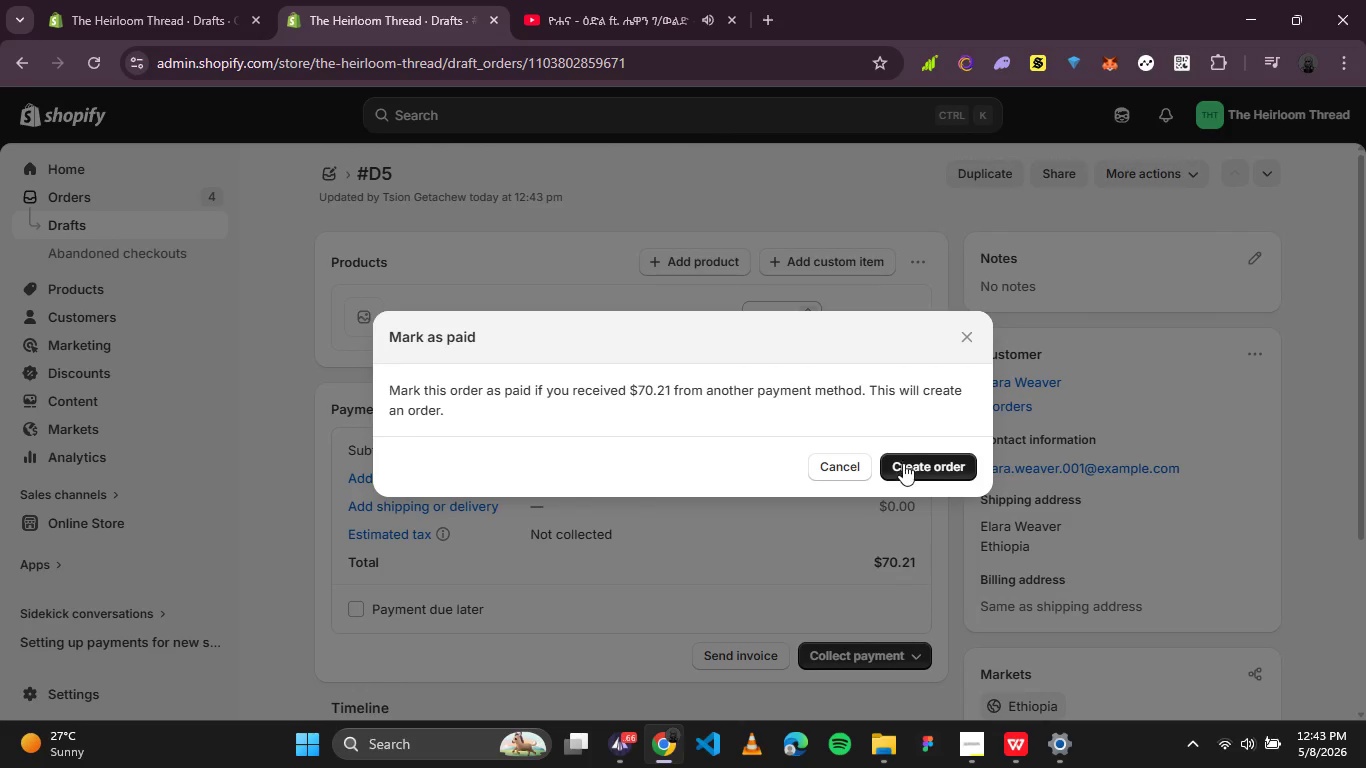 
left_click([903, 463])
 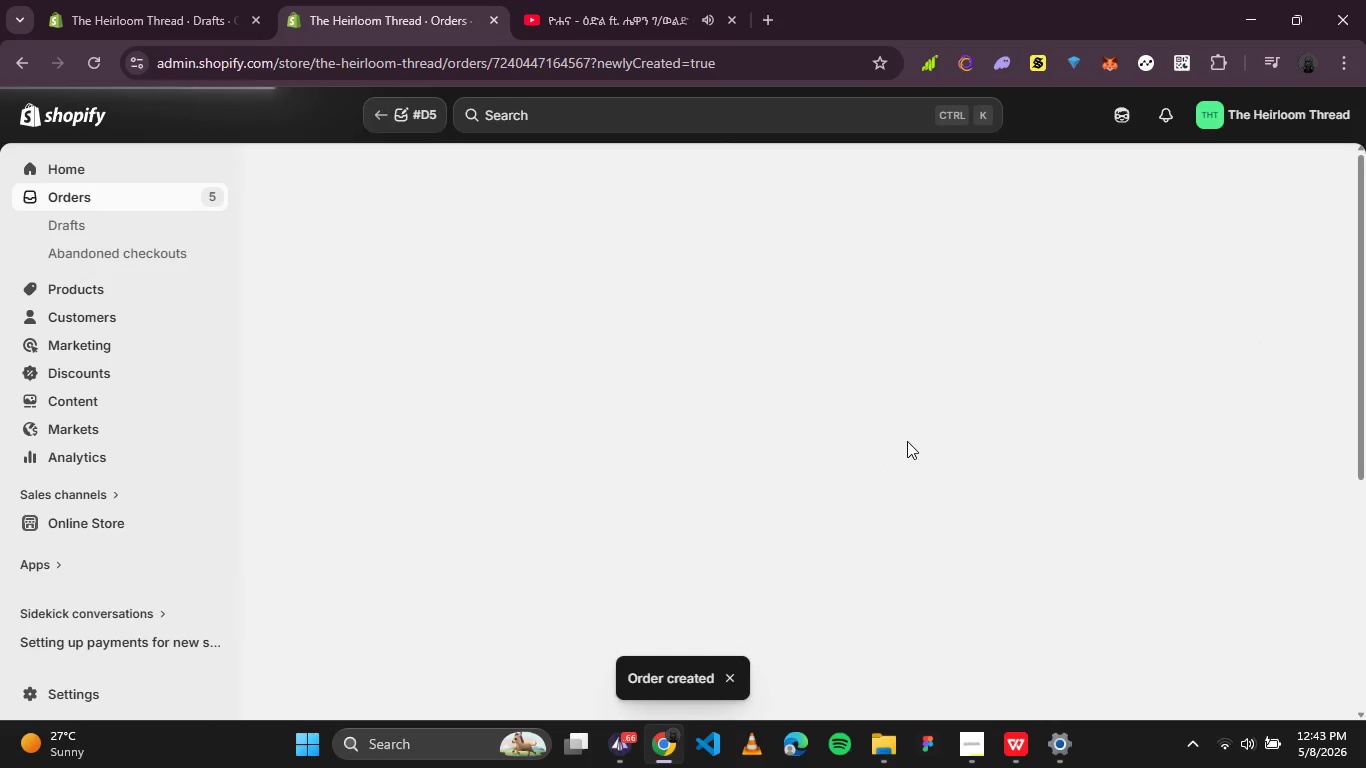 
wait(9.31)
 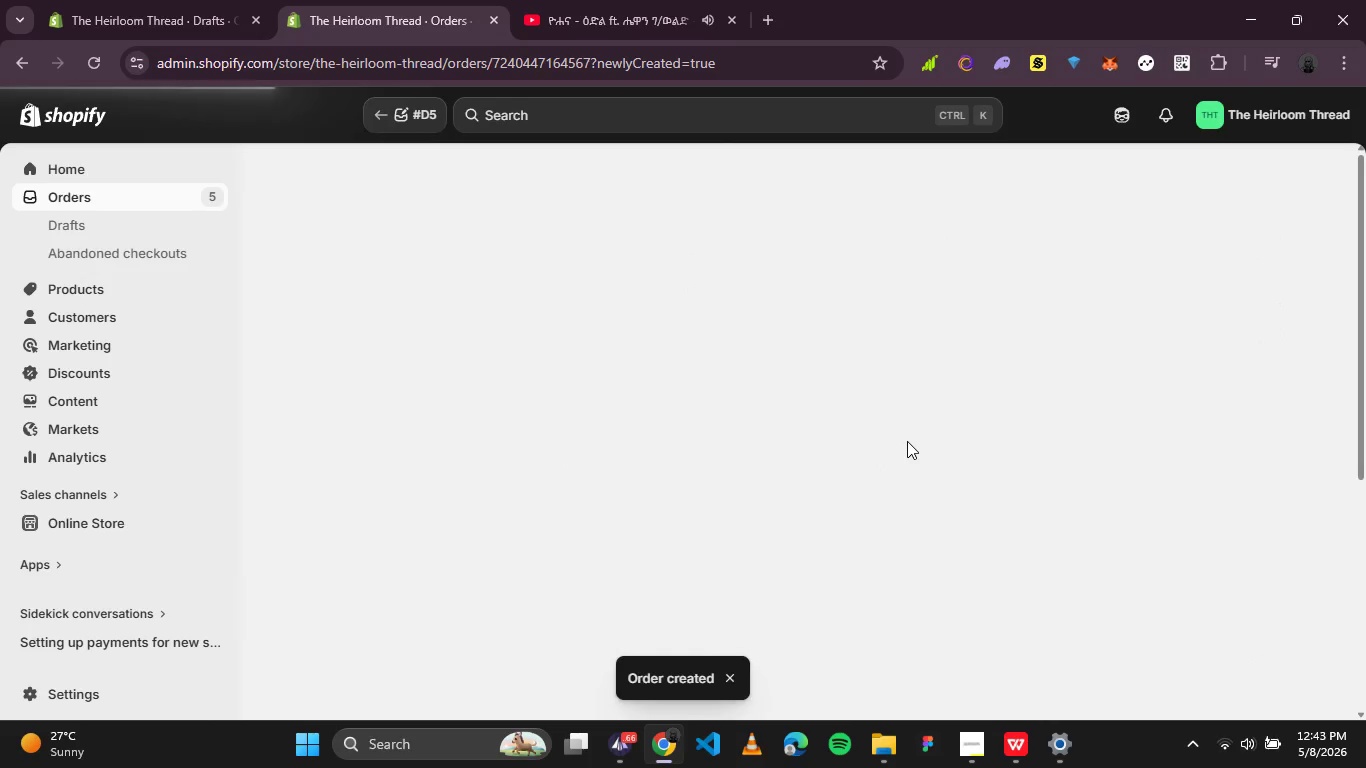 
left_click([1191, 169])
 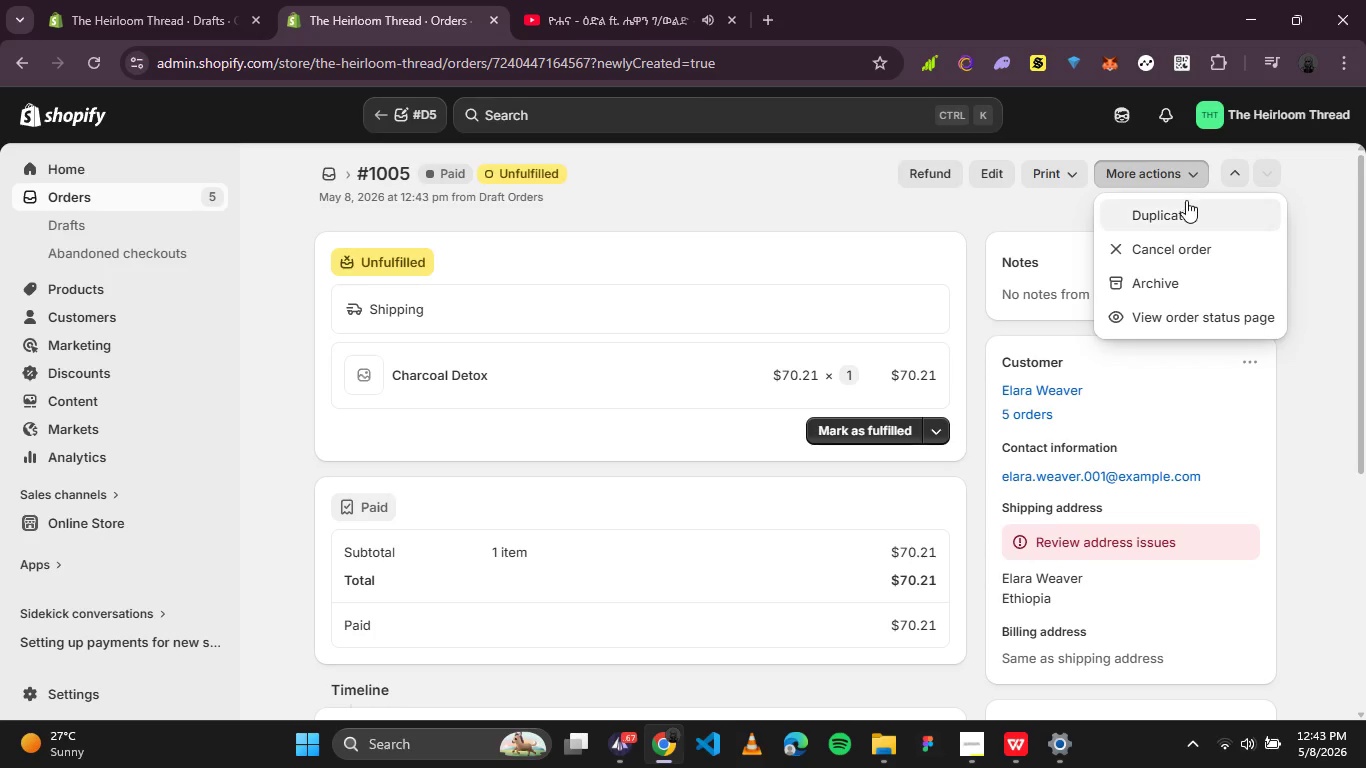 
left_click([1182, 207])
 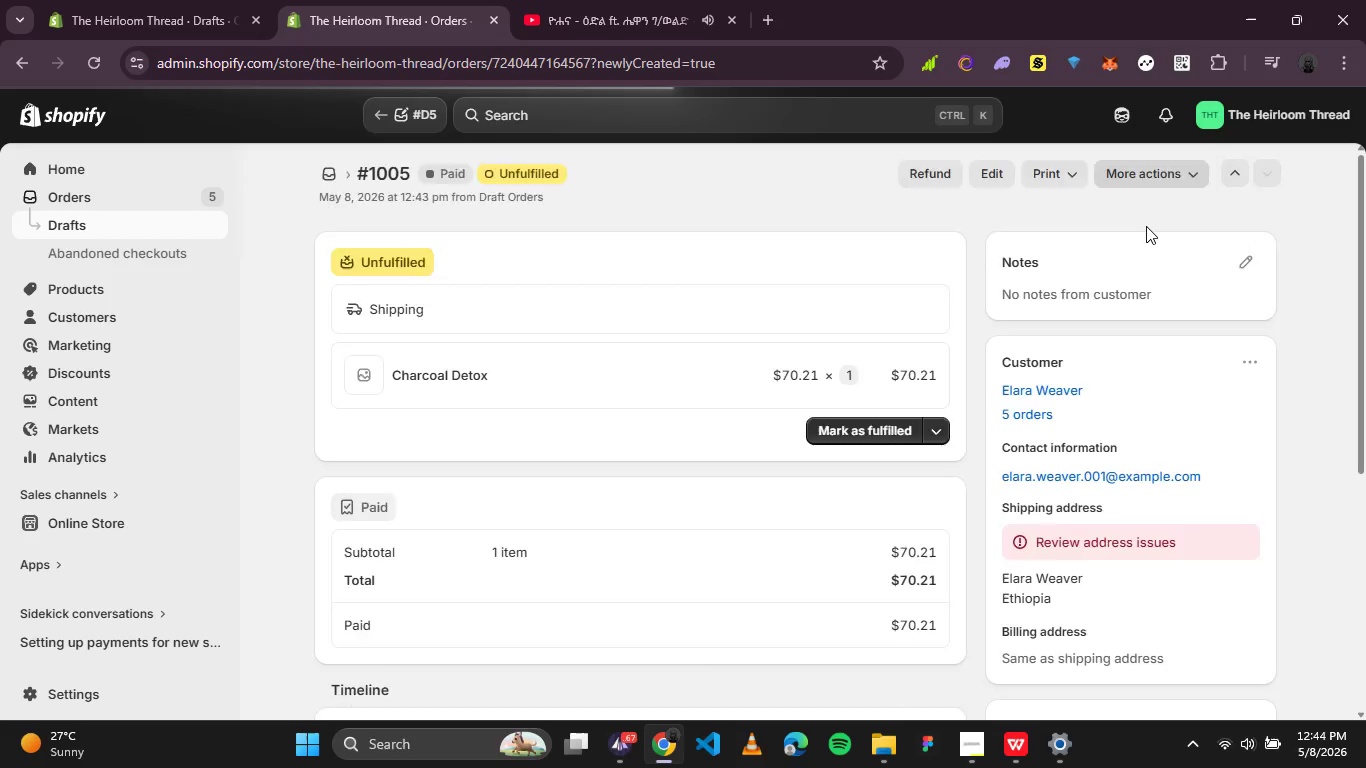 
wait(6.41)
 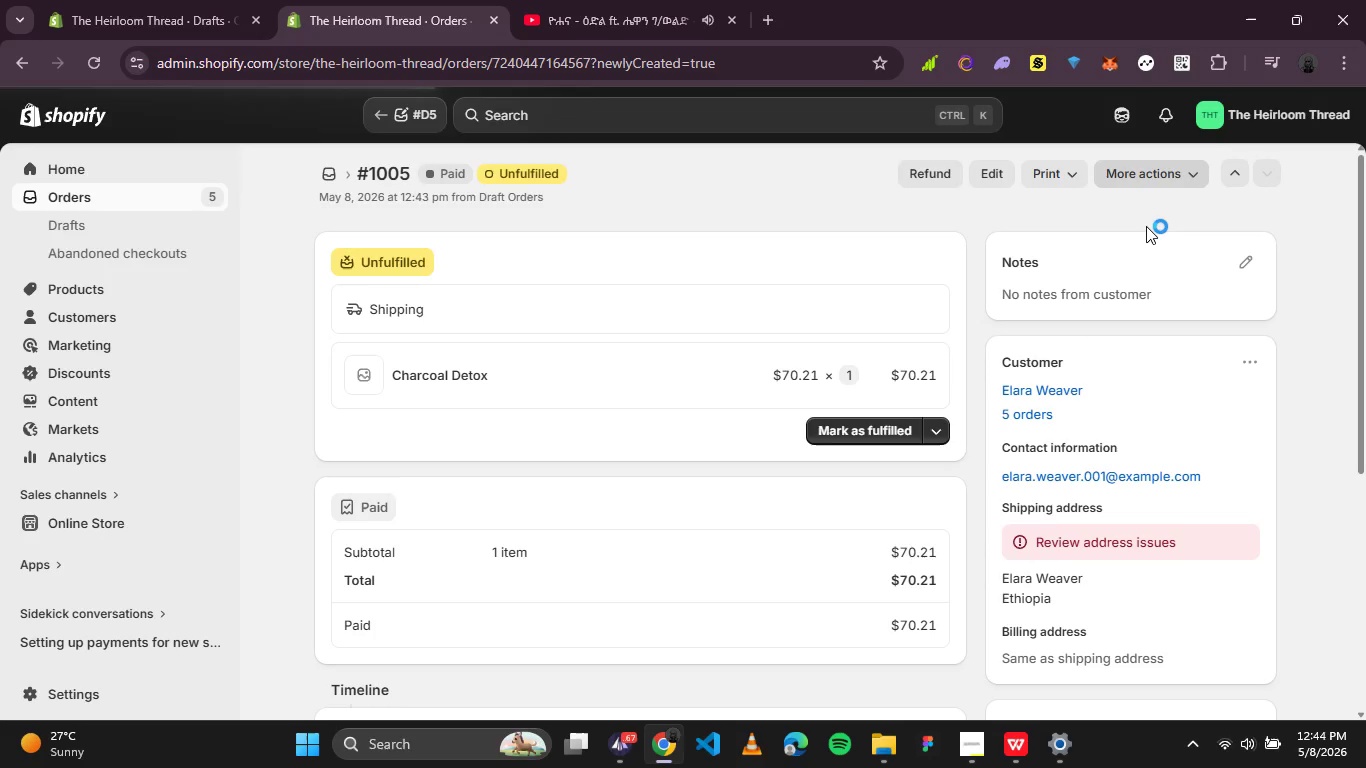 
mouse_move([1059, 208])
 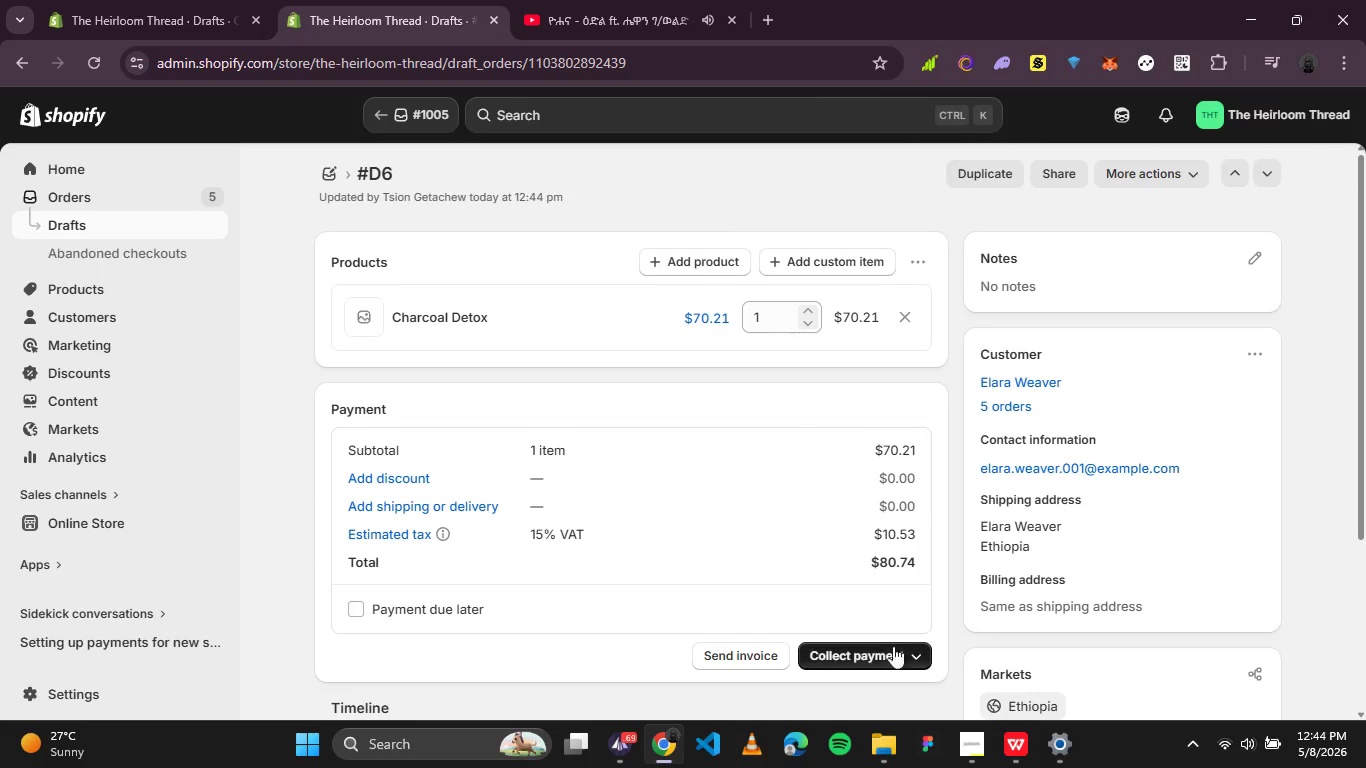 
left_click([872, 658])
 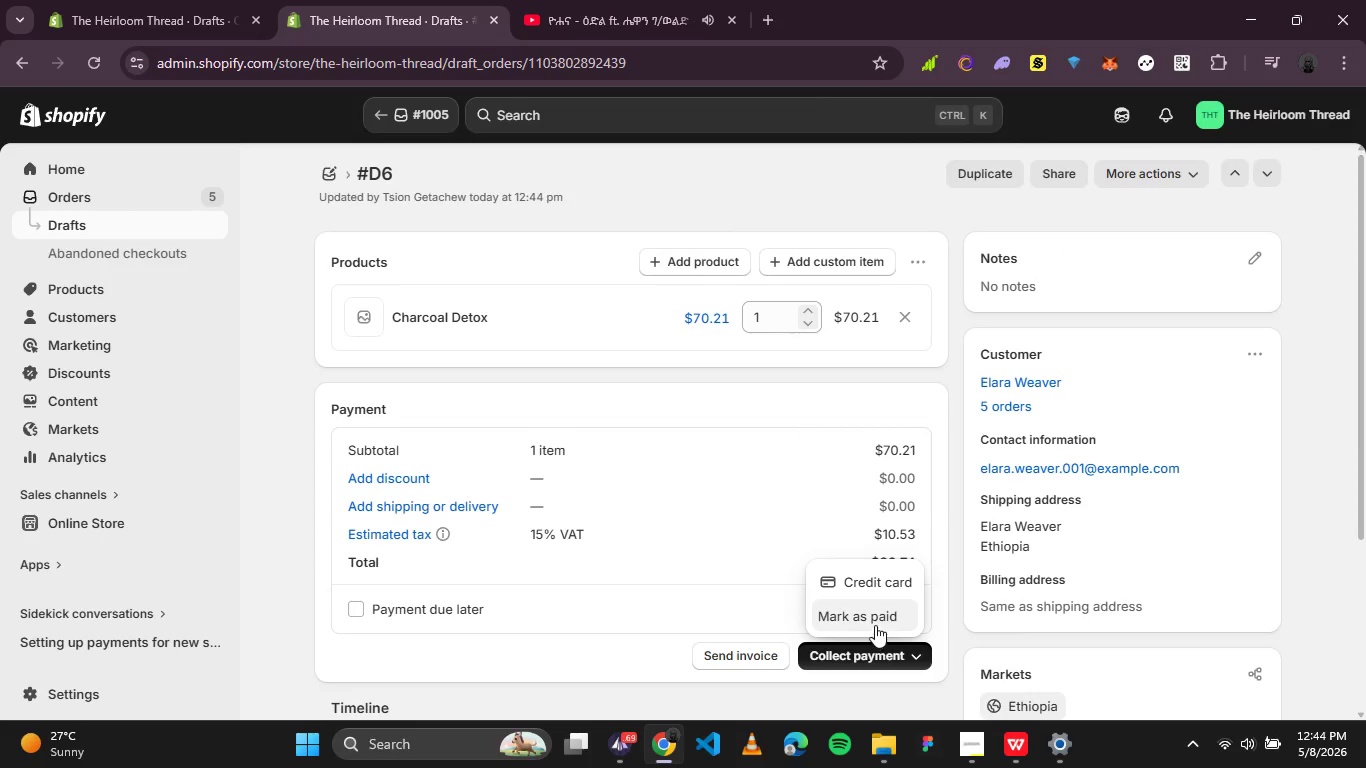 
left_click([881, 621])
 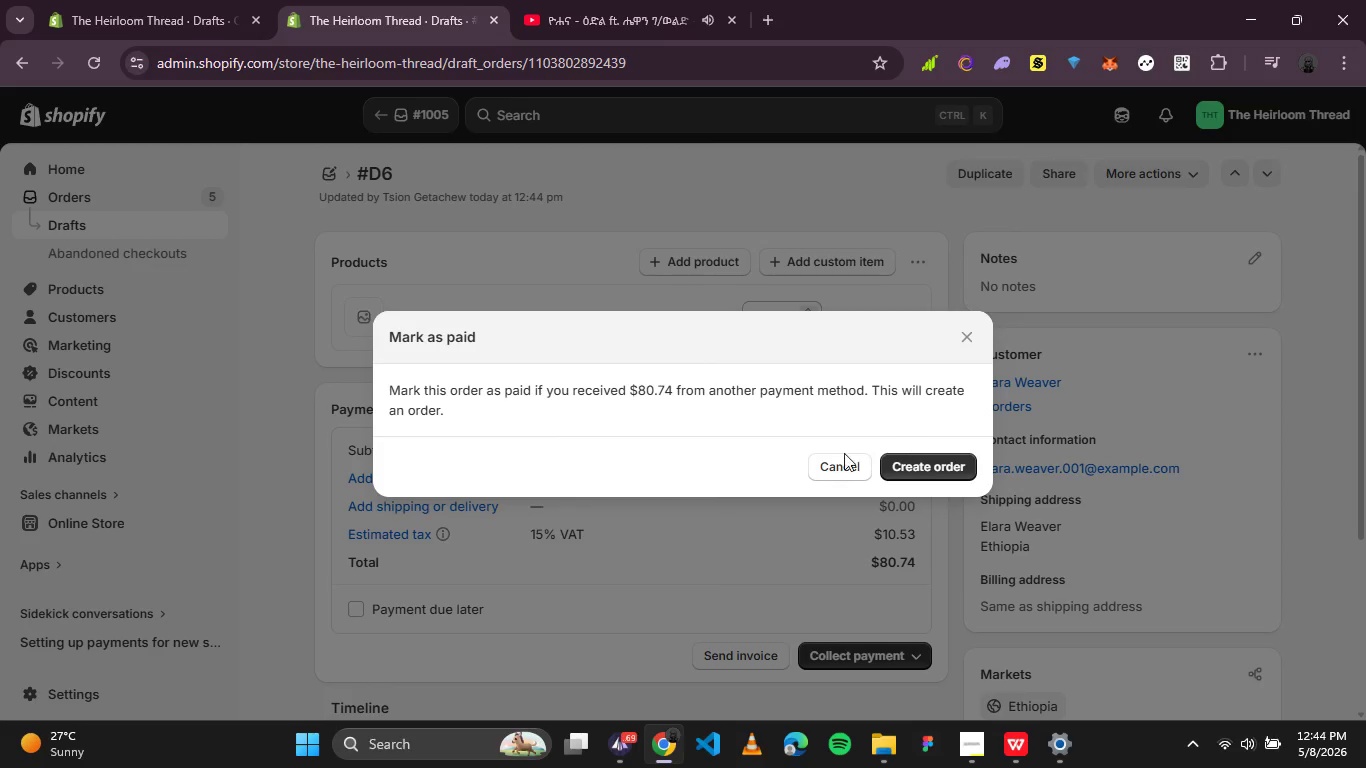 
left_click([837, 461])
 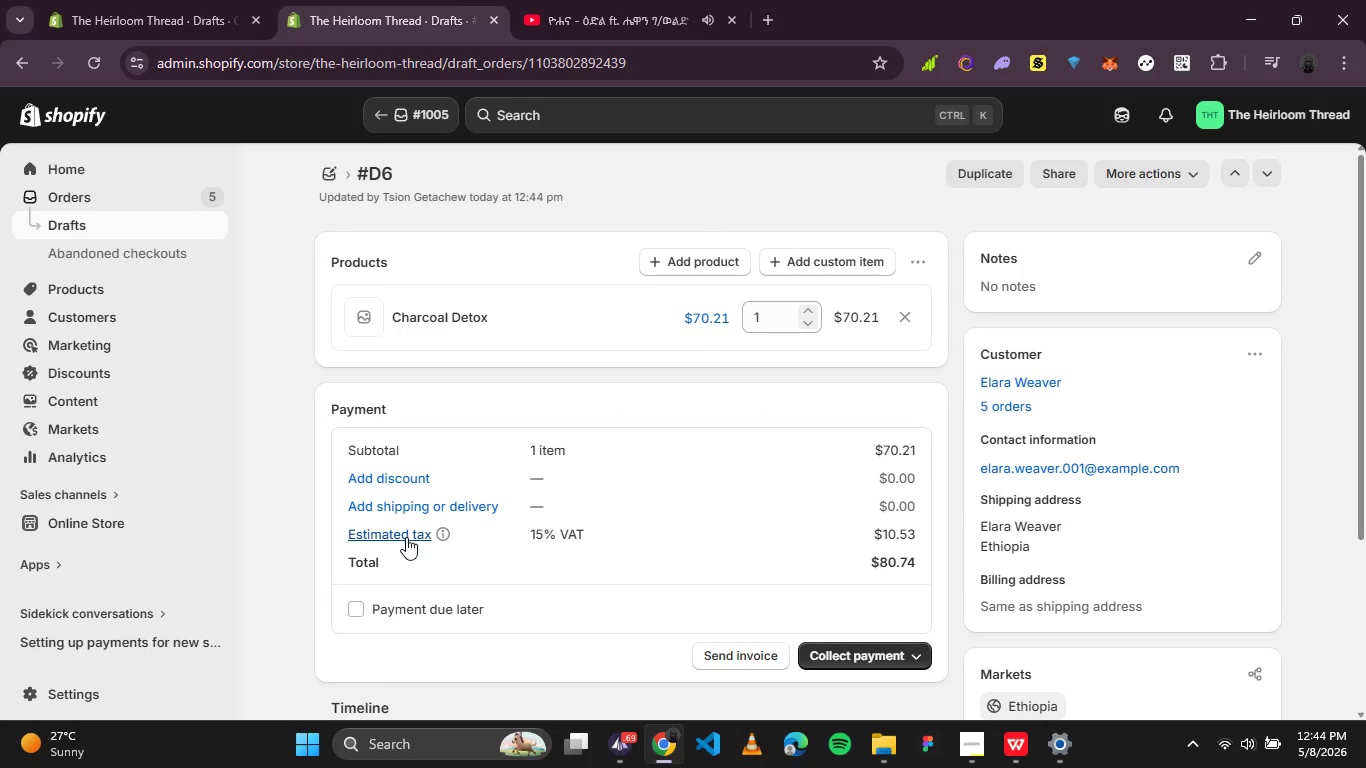 
left_click([406, 537])
 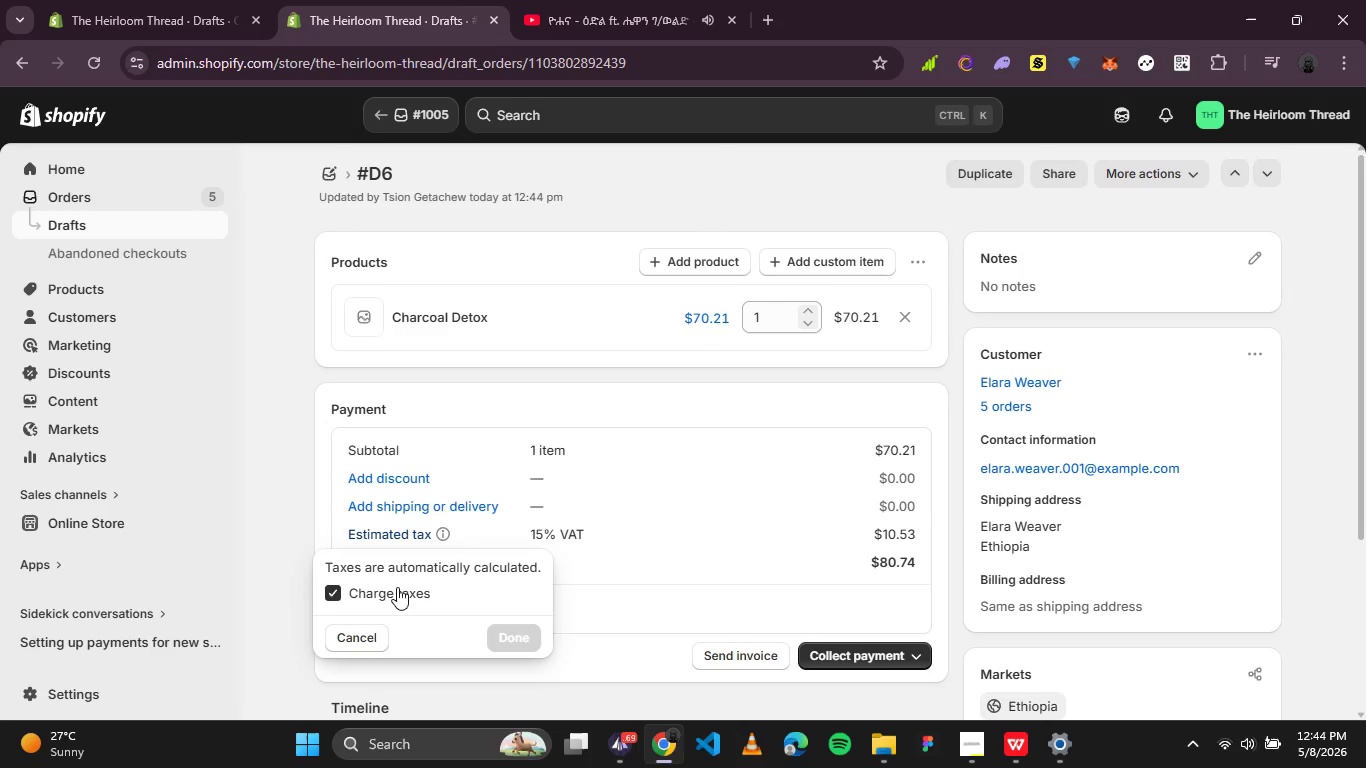 
left_click([397, 587])
 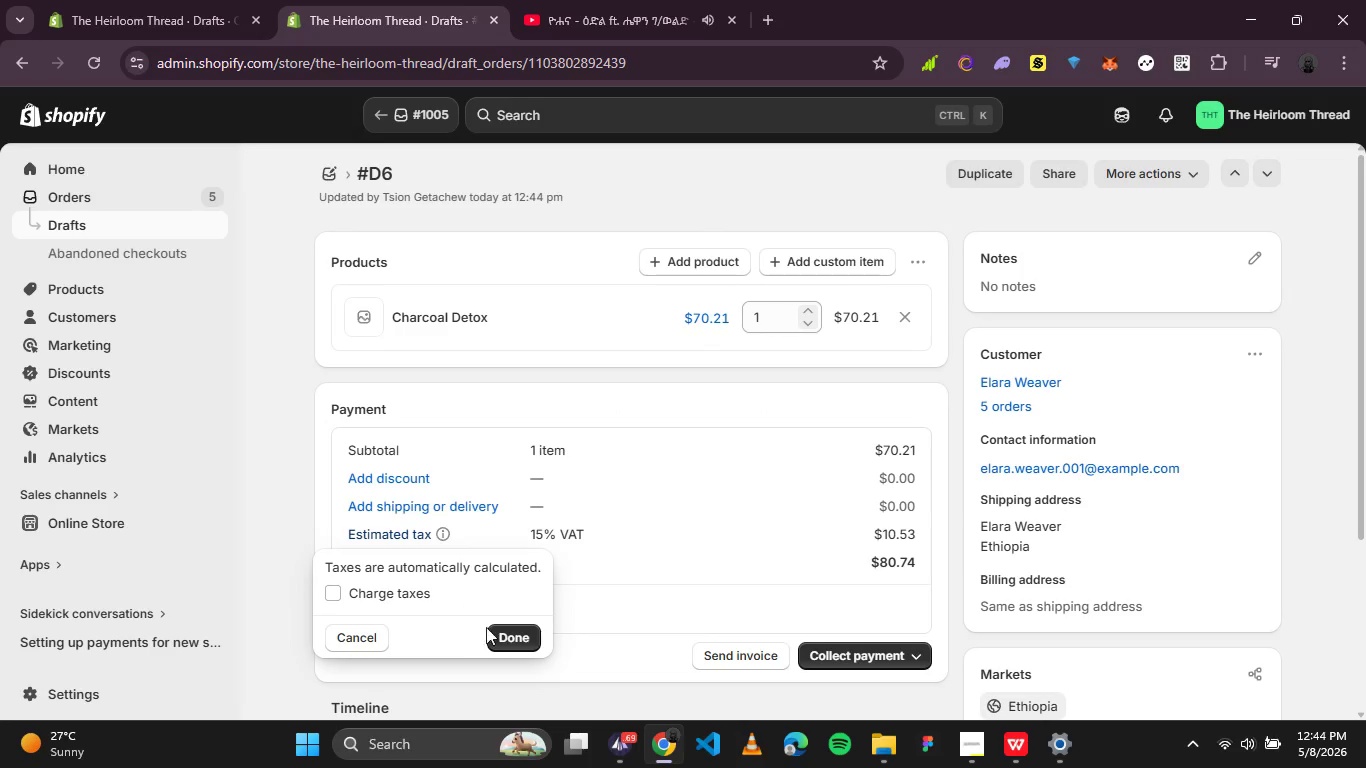 
left_click([504, 635])
 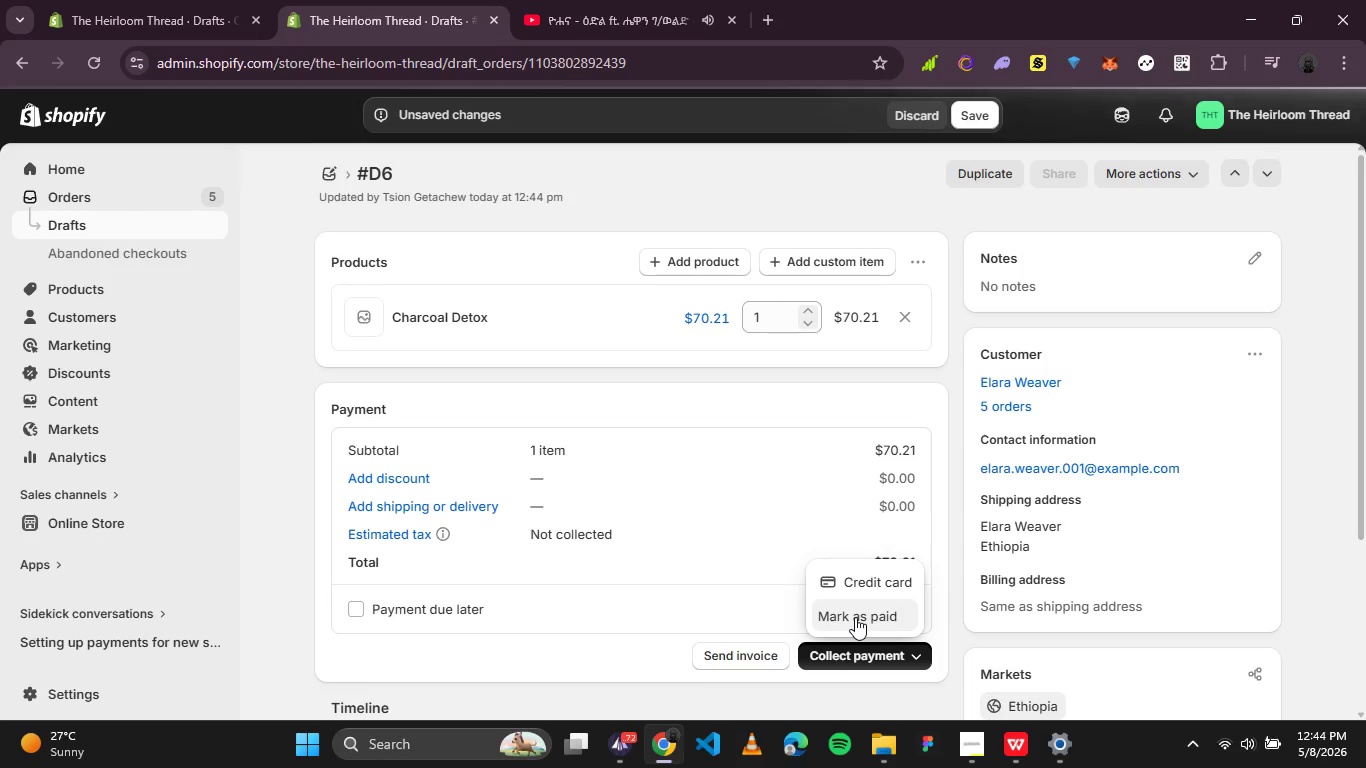 
left_click([855, 617])
 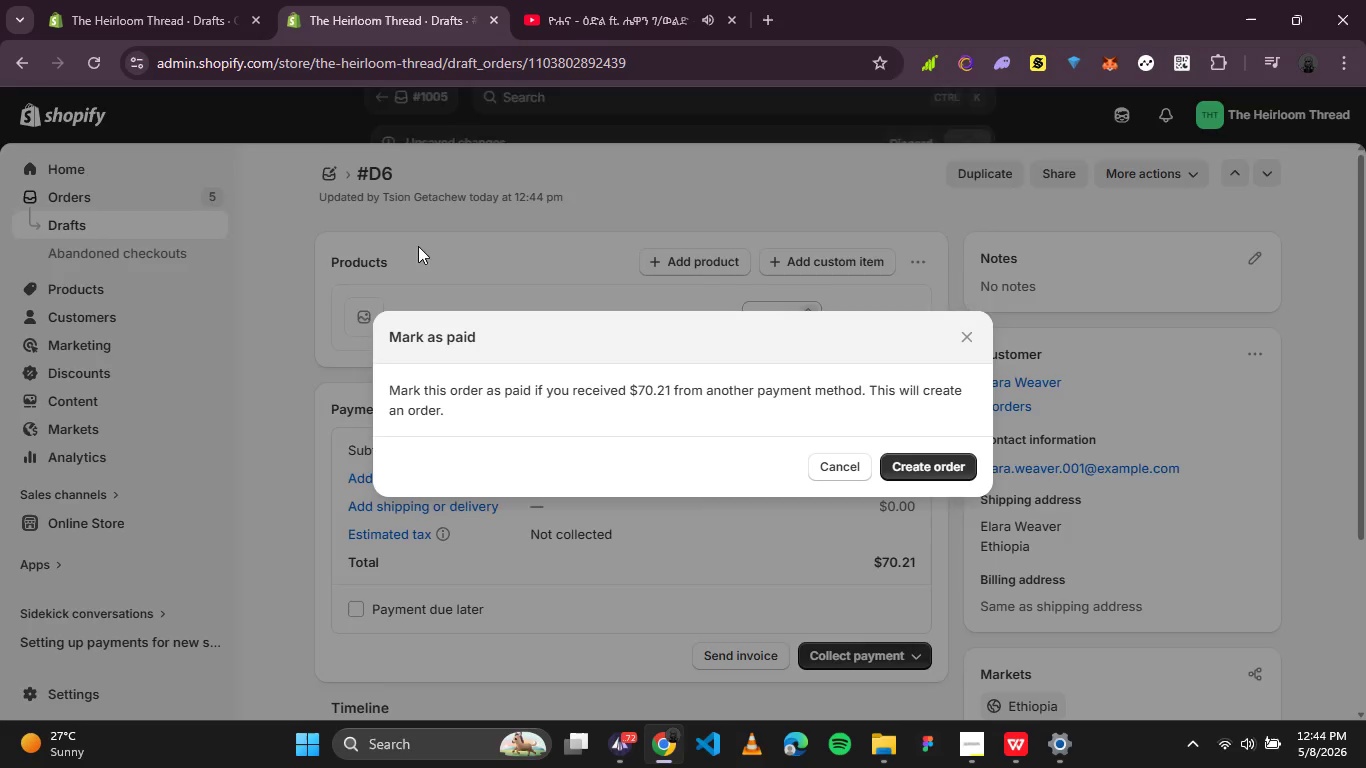 
wait(7.14)
 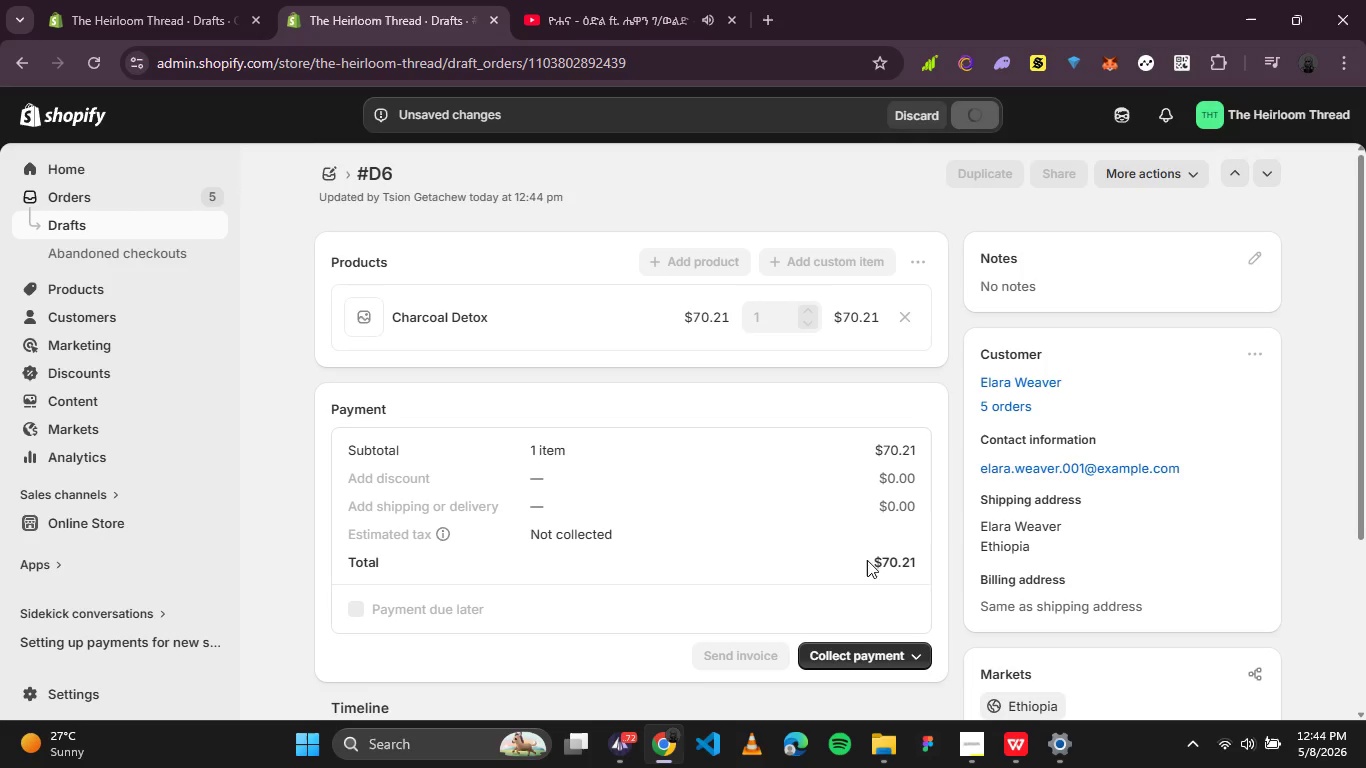 
left_click([919, 462])
 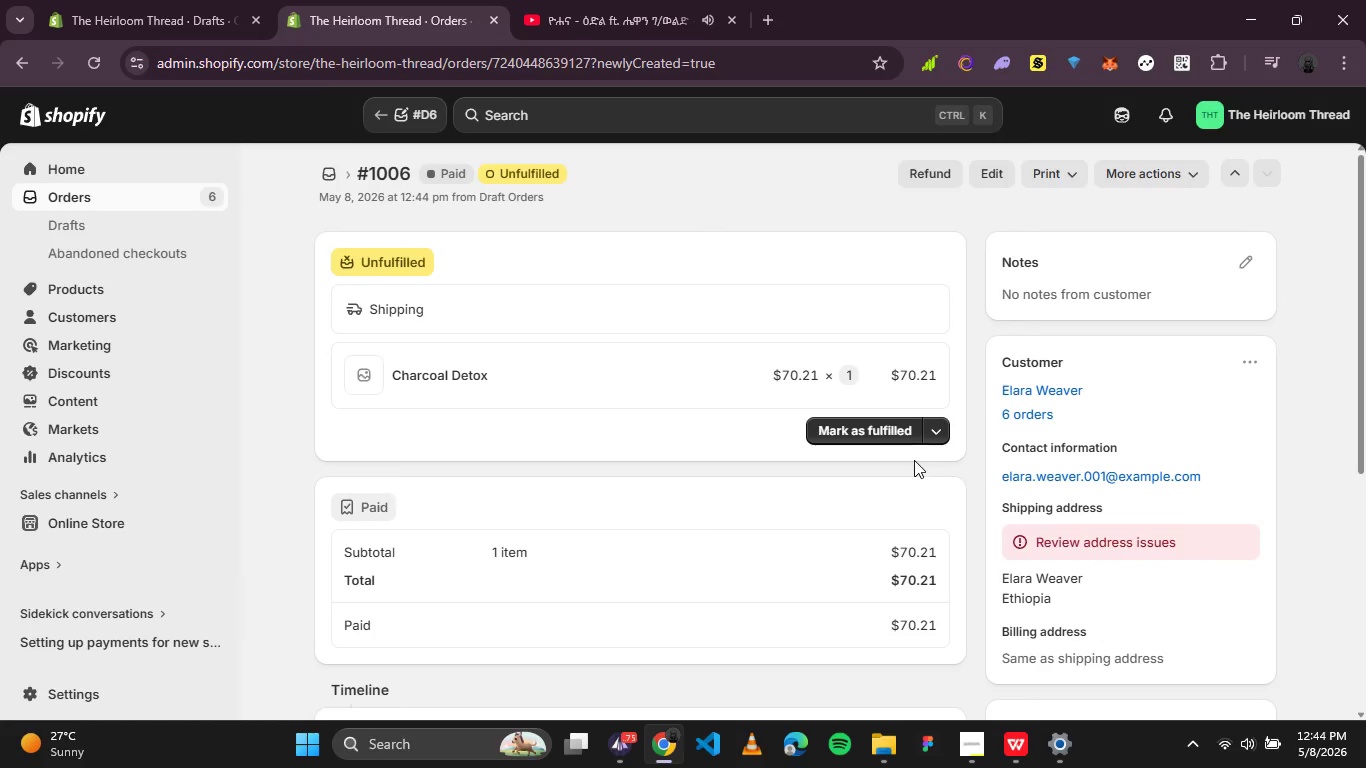 
wait(18.73)
 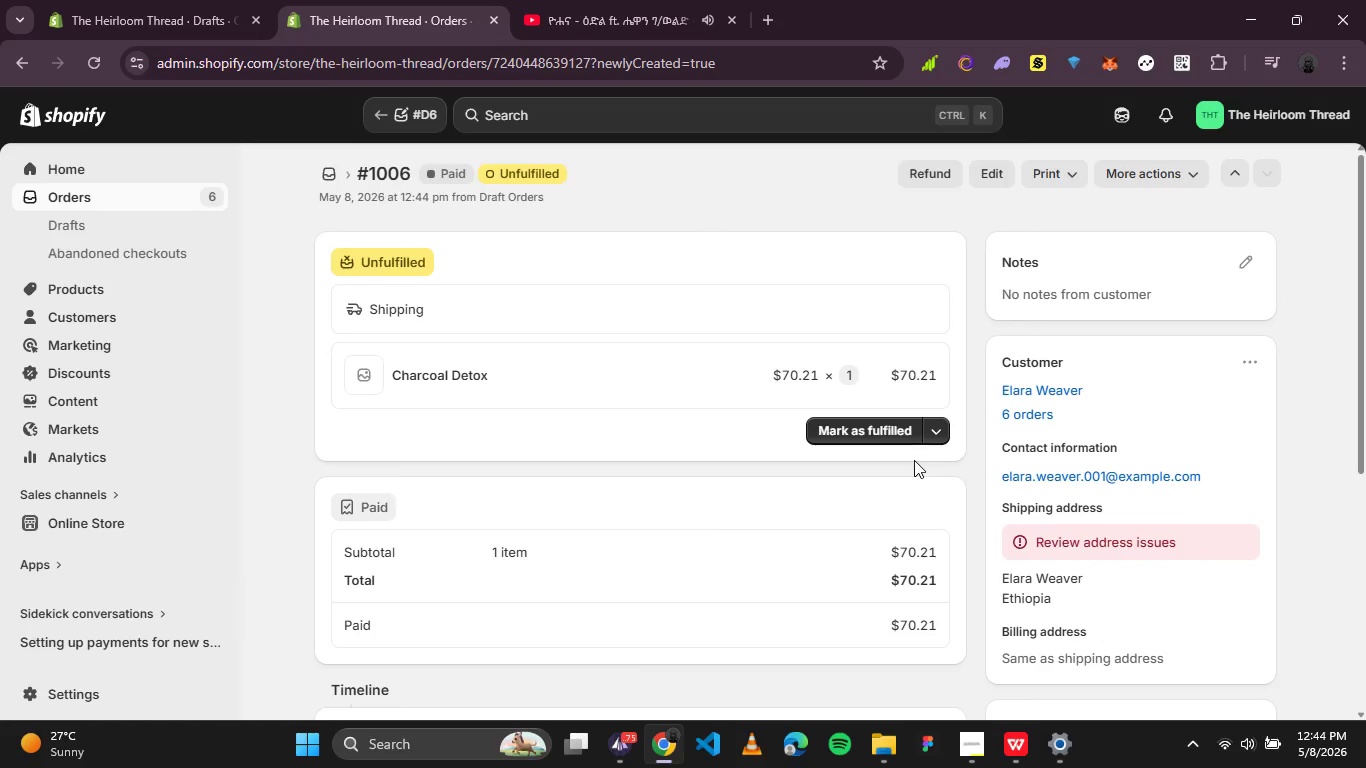 
scroll: coordinate [910, 402], scroll_direction: down, amount: 1.0
 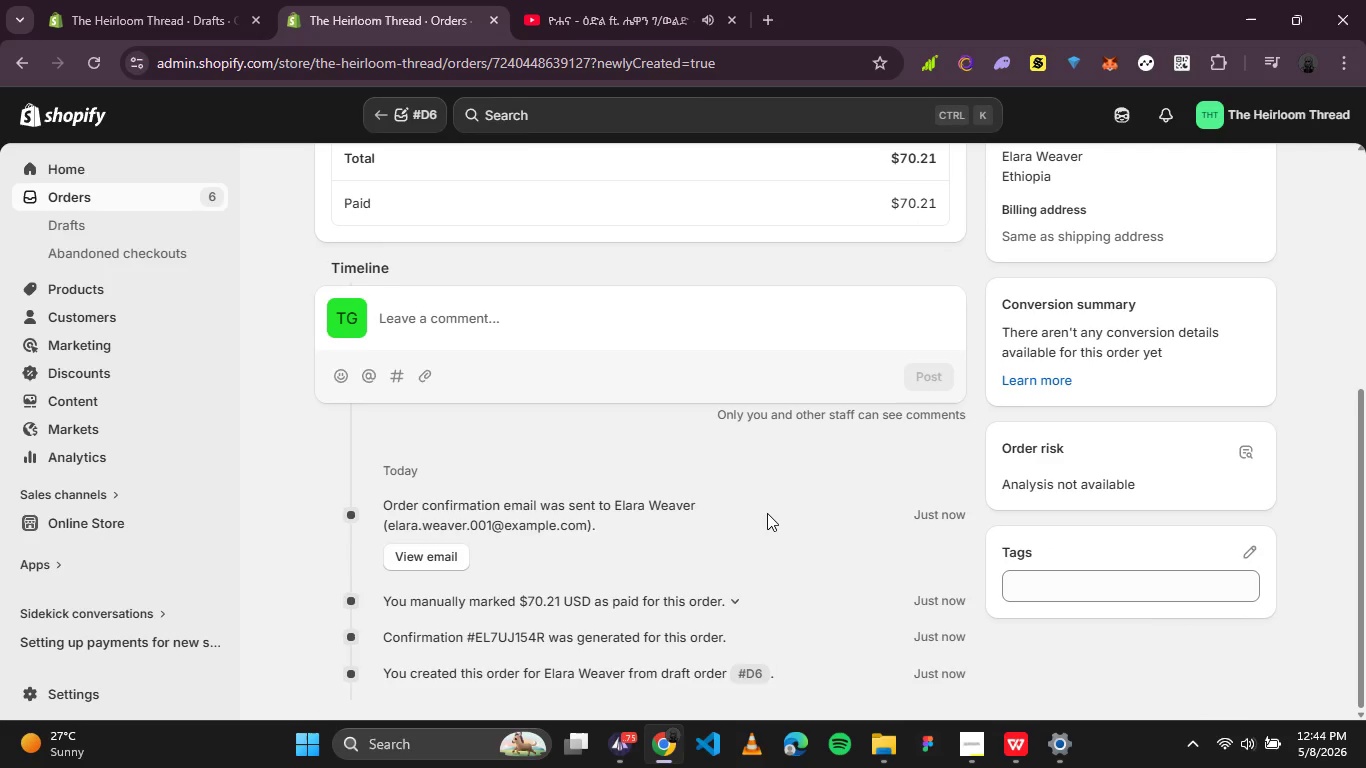 
scroll: coordinate [767, 512], scroll_direction: up, amount: 5.0
 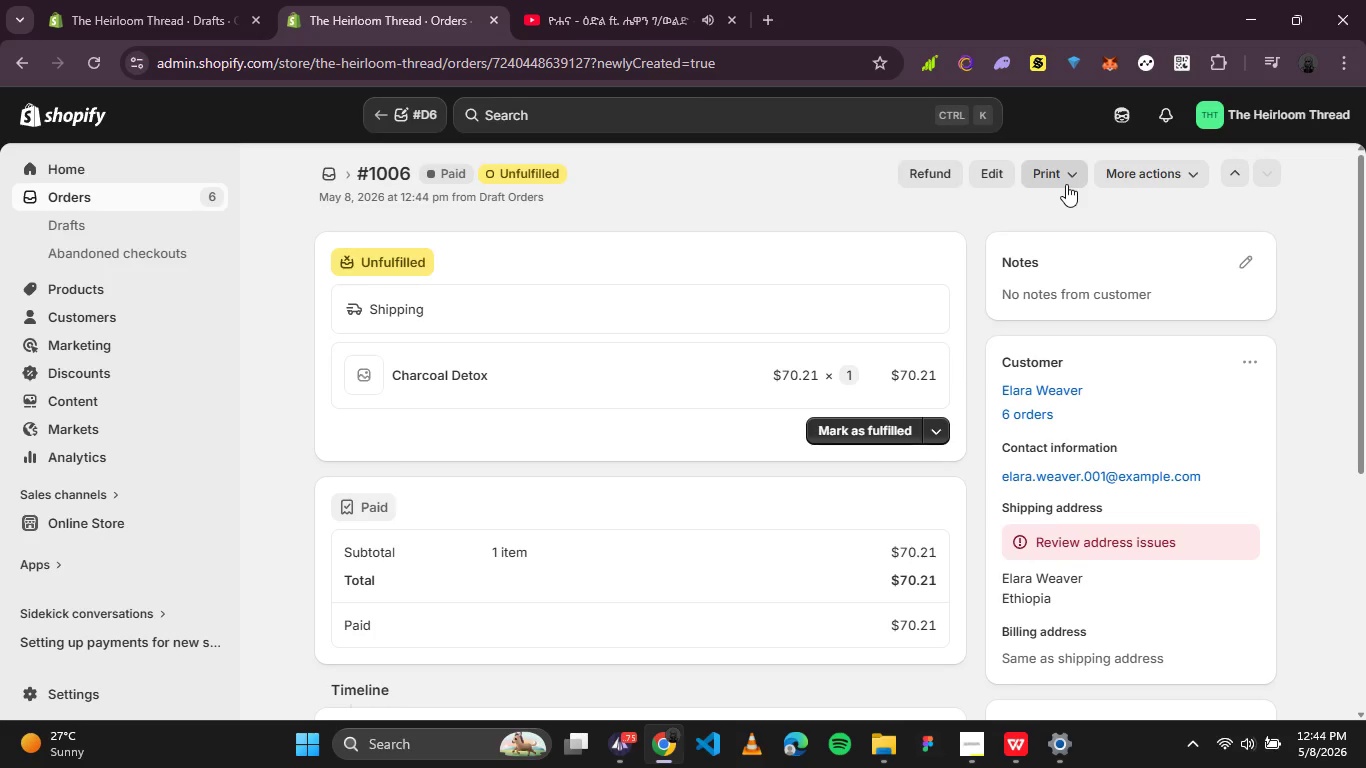 
left_click([1178, 167])
 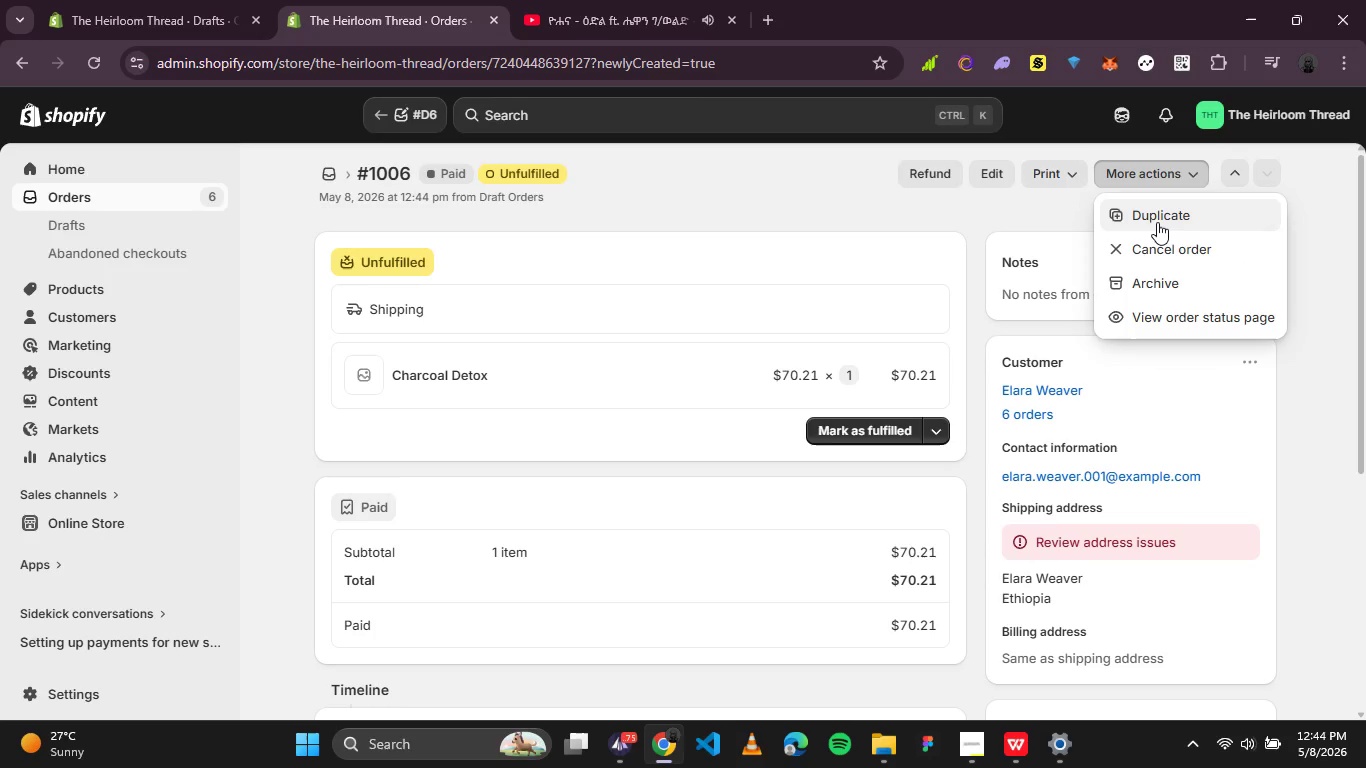 
left_click([1157, 222])
 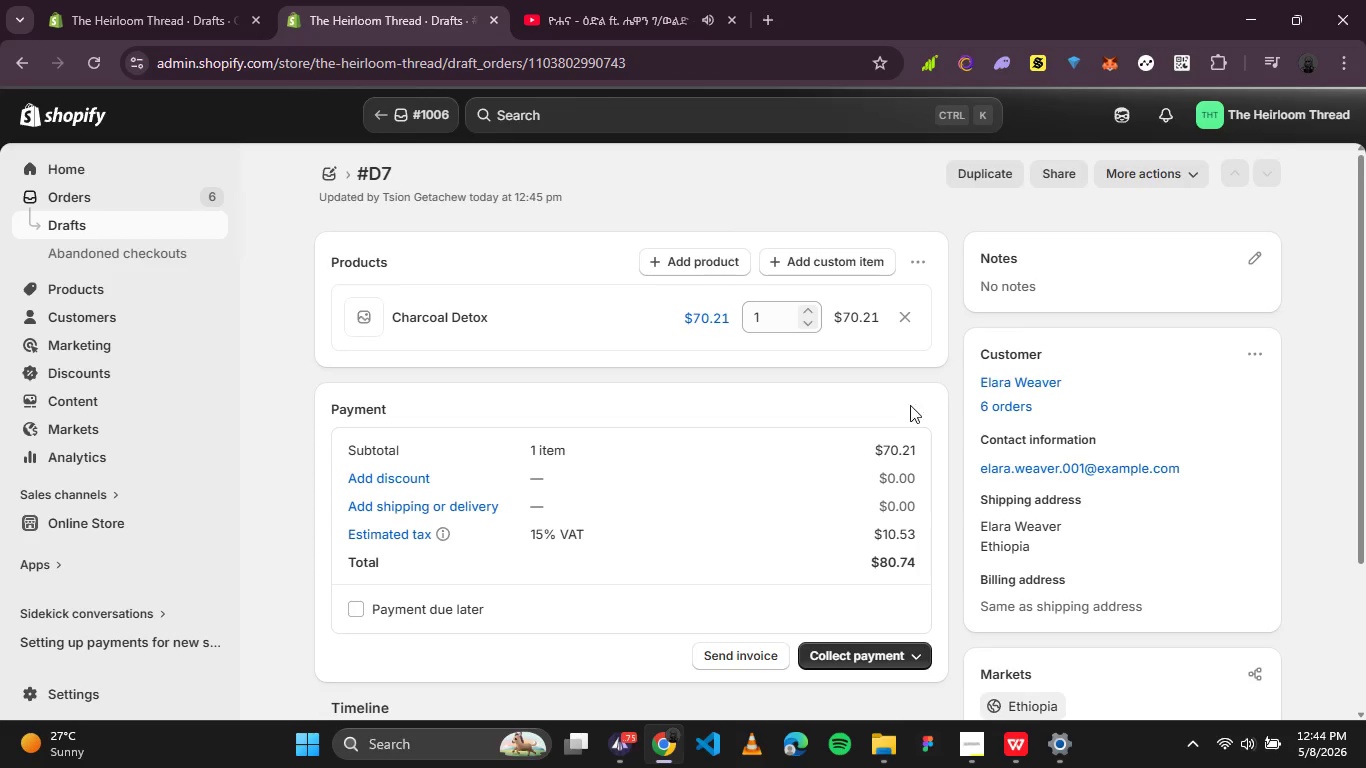 
wait(6.27)
 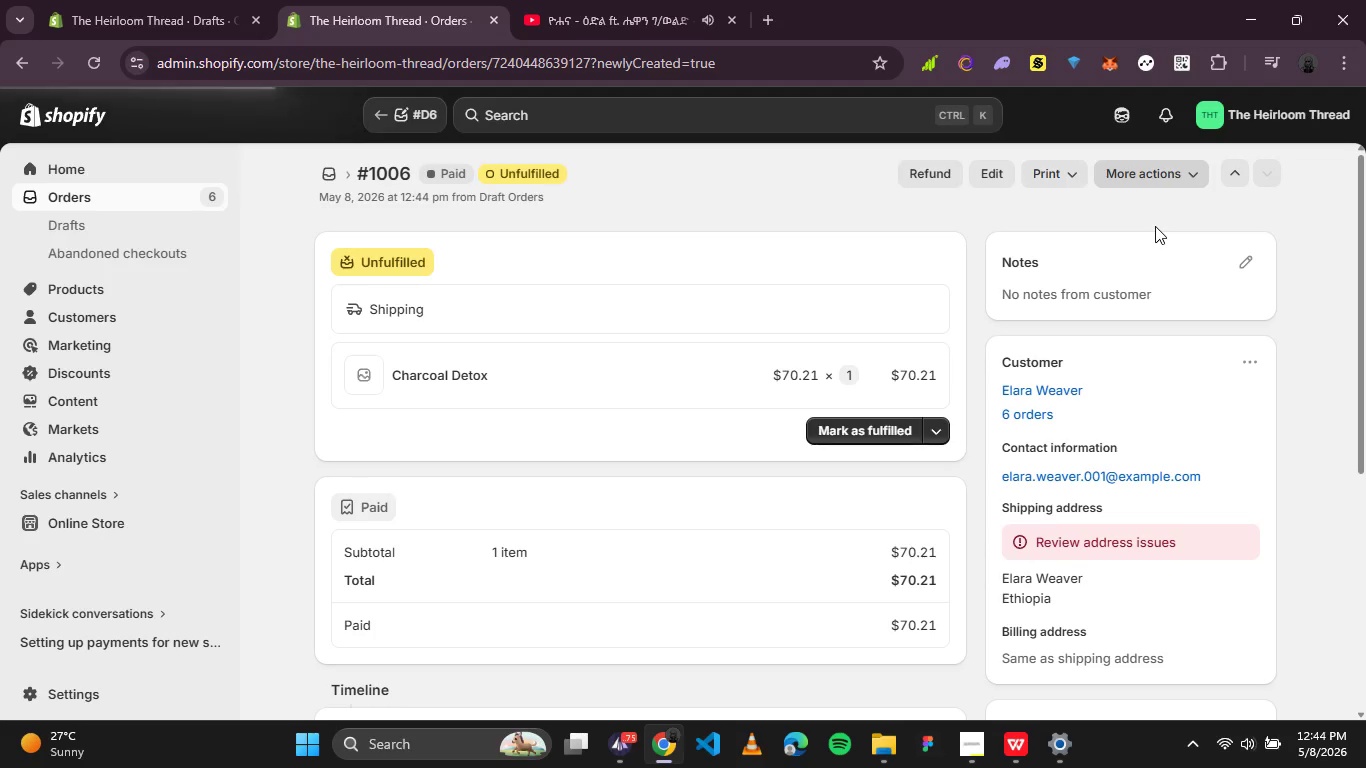 
left_click([414, 538])
 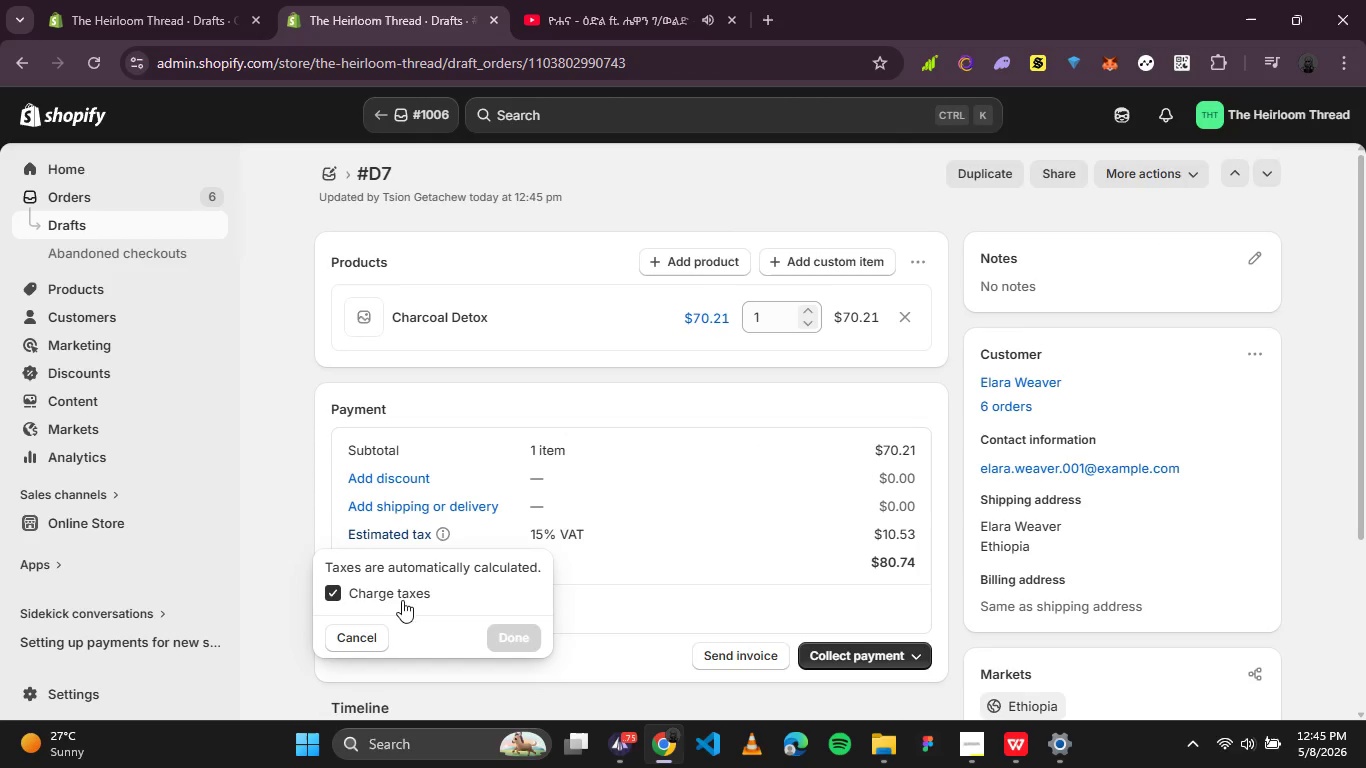 
left_click([402, 595])
 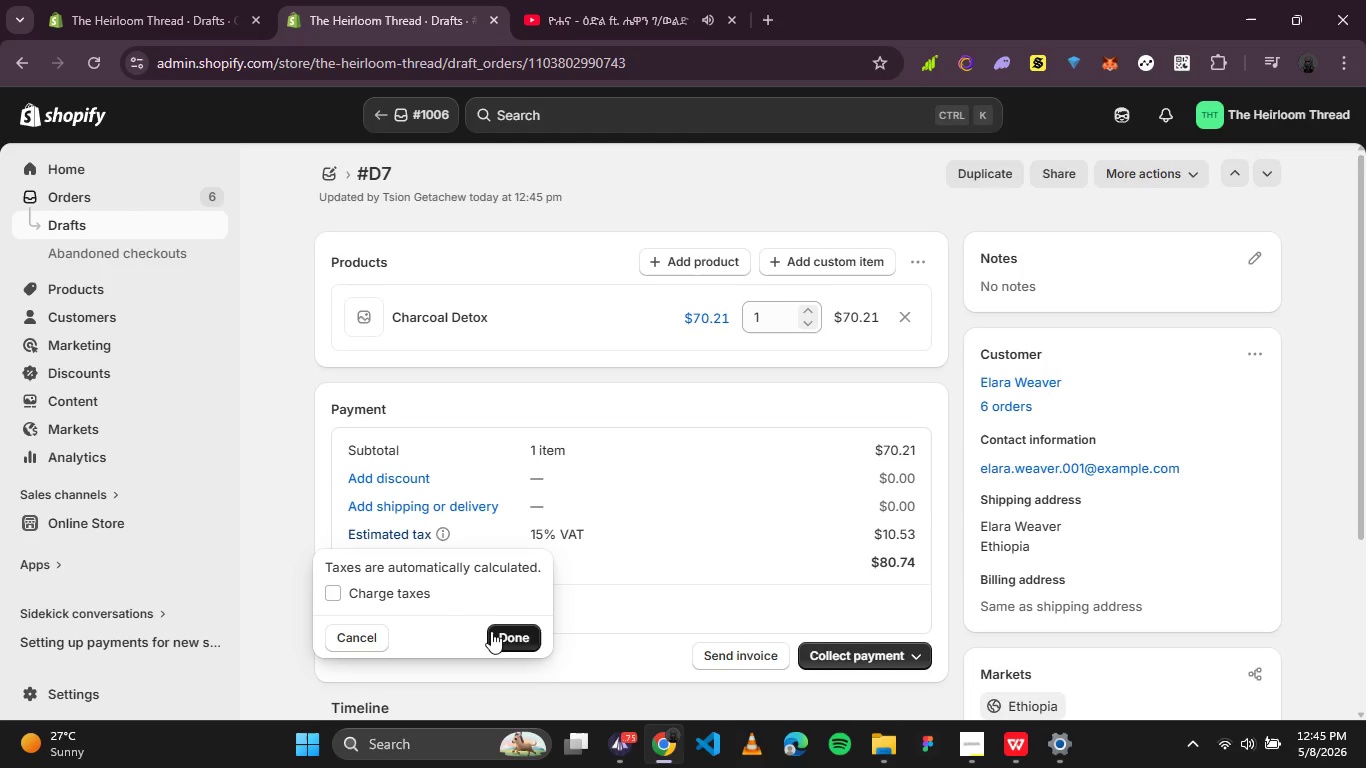 
left_click([491, 631])
 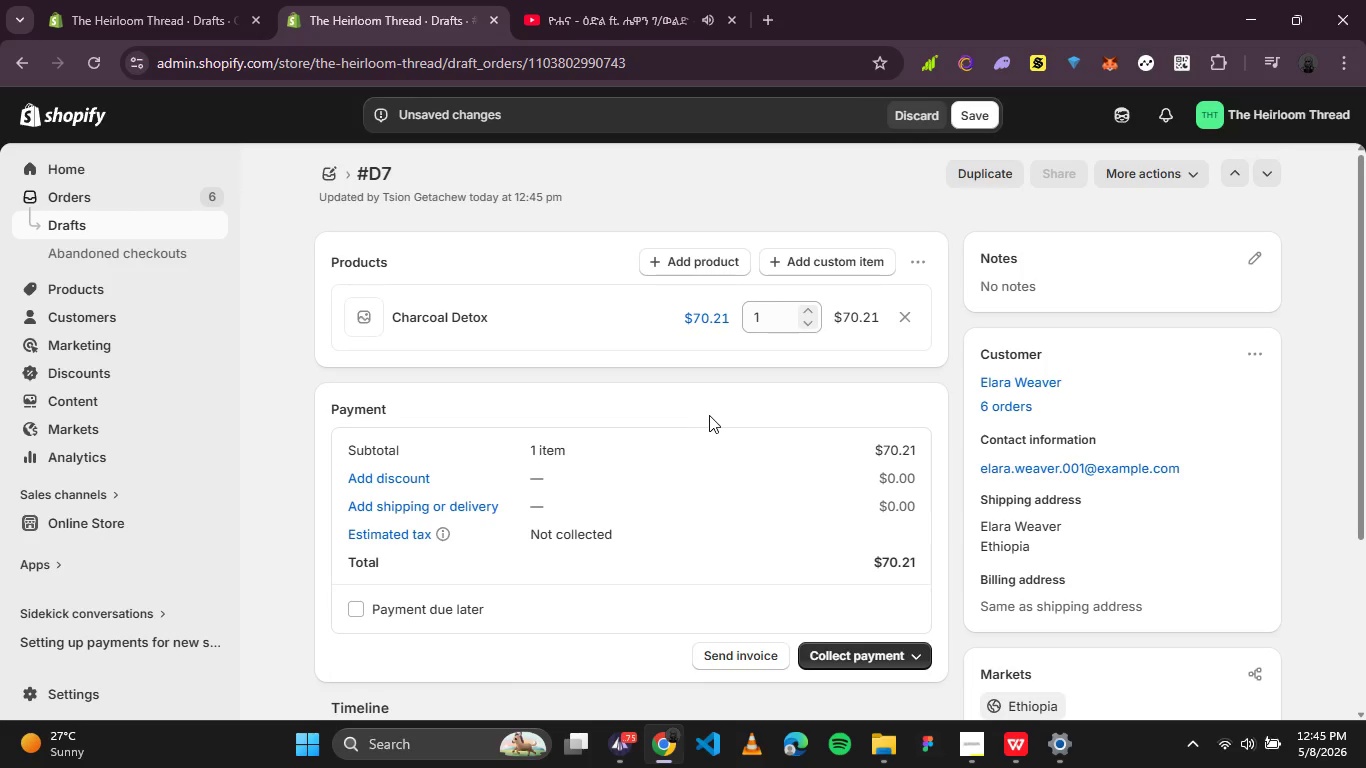 
left_click([852, 653])
 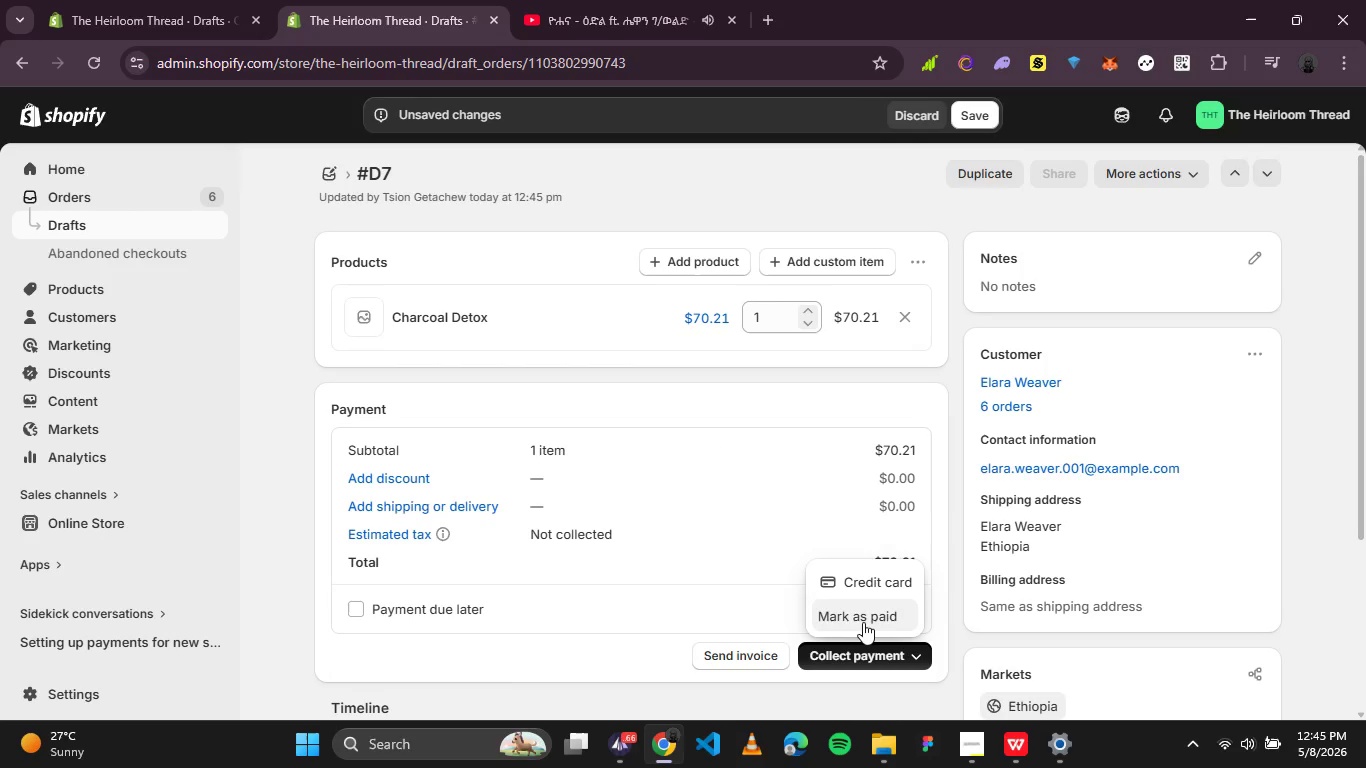 
left_click([863, 622])
 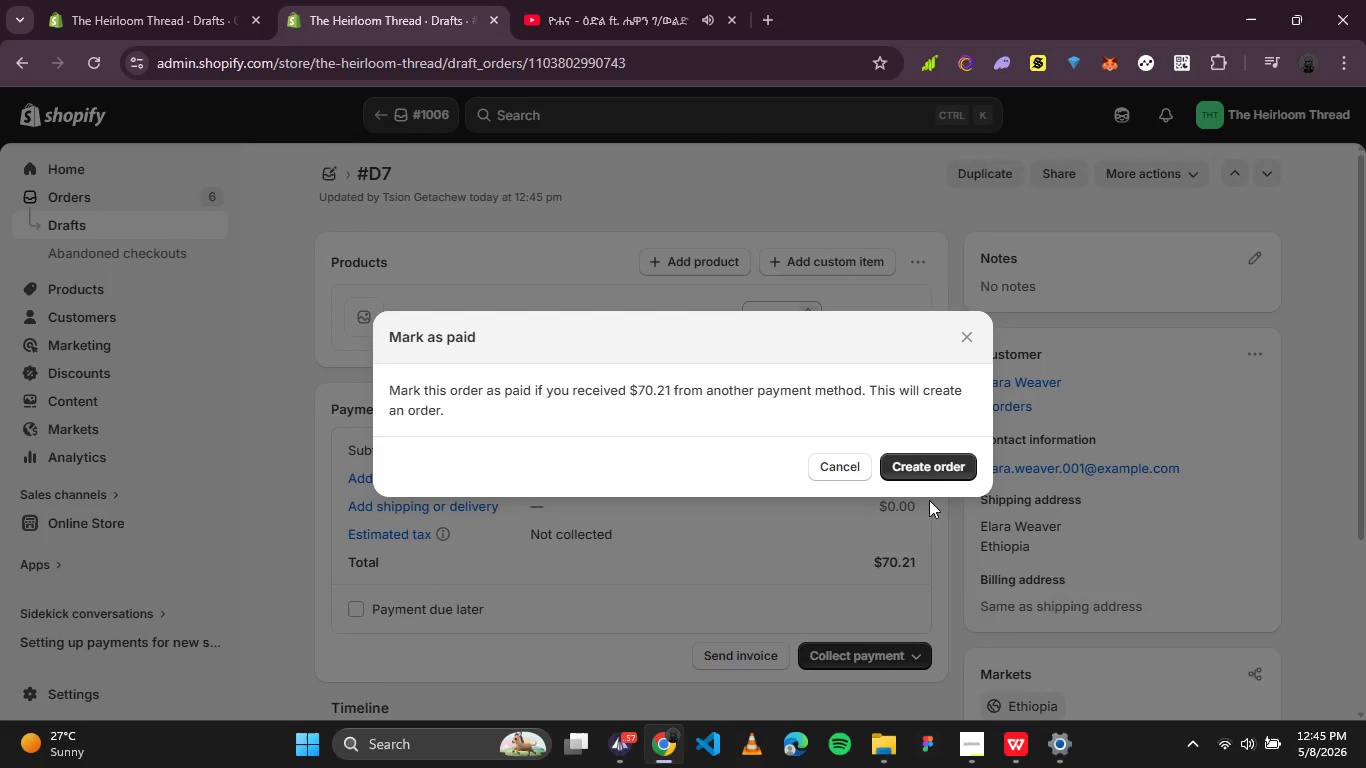 
wait(6.33)
 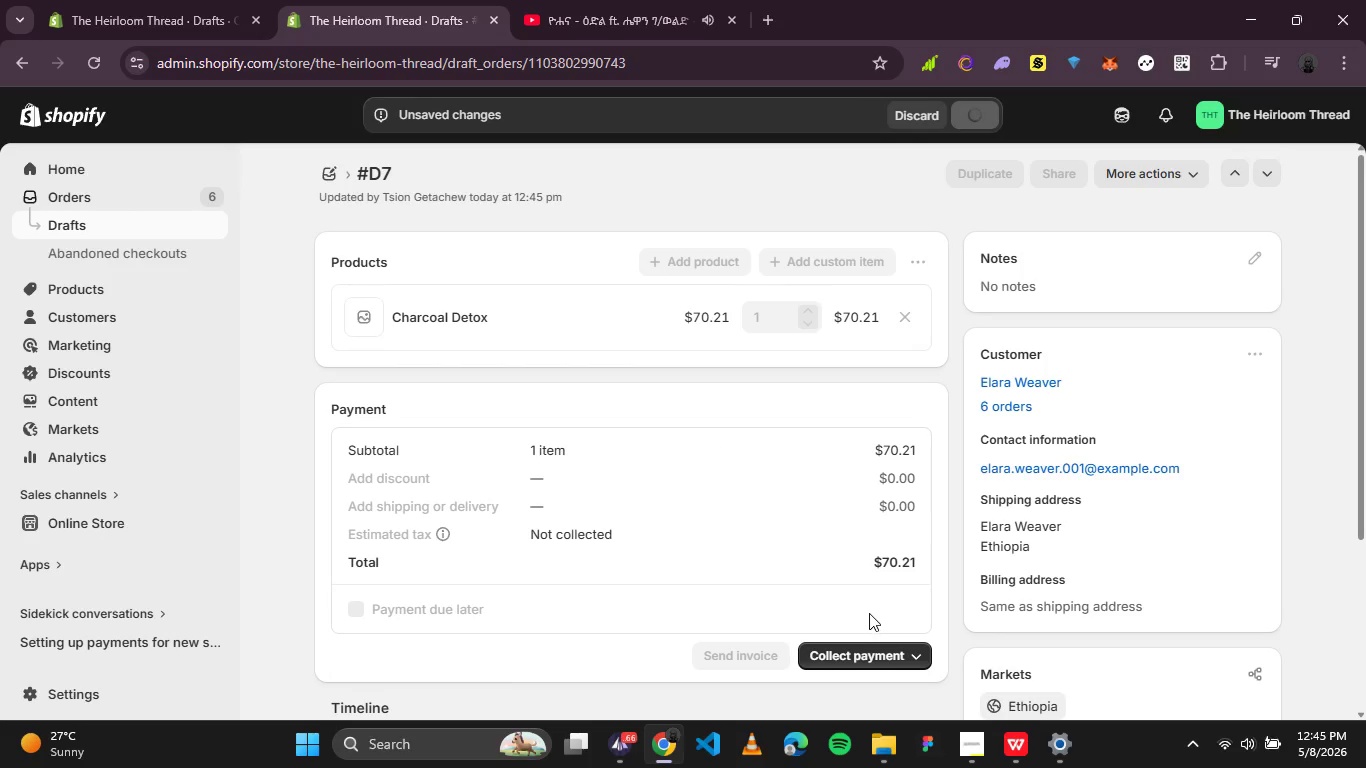 
left_click([934, 462])
 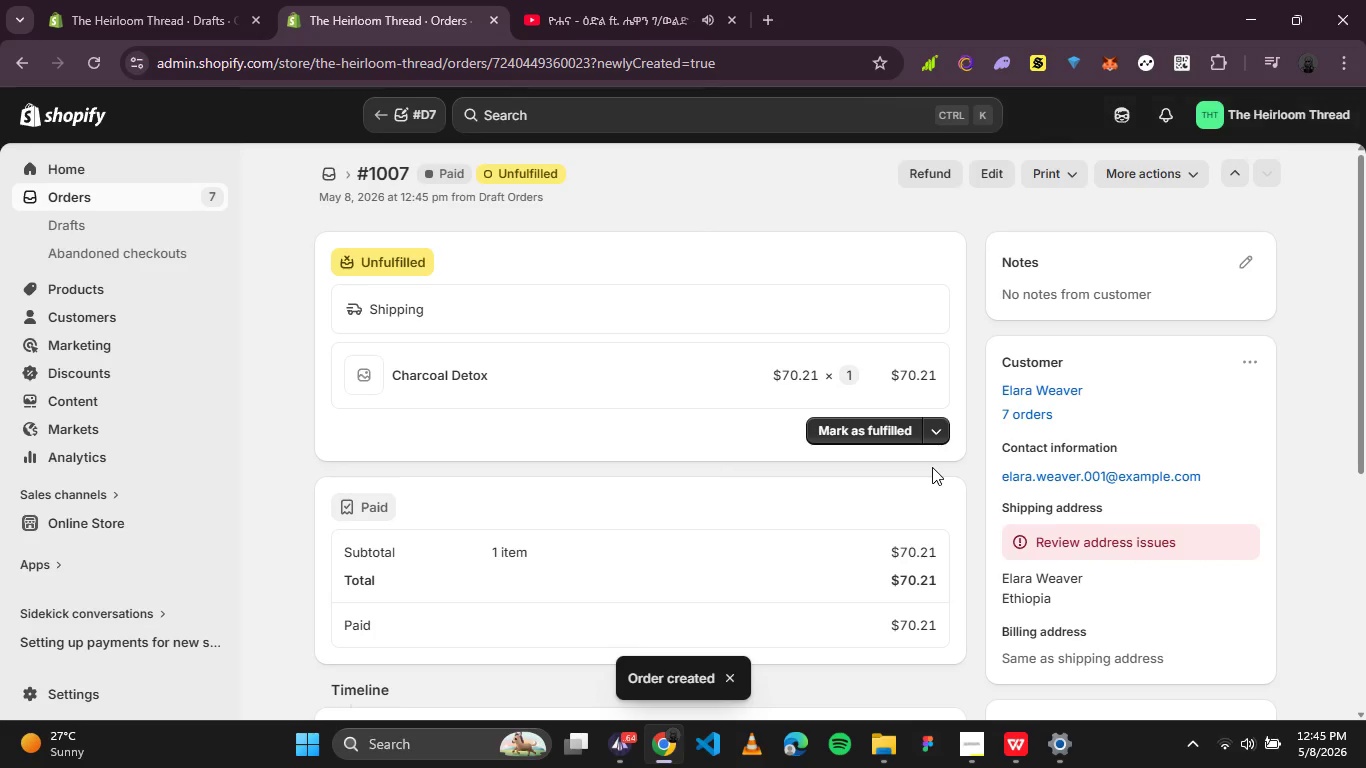 
wait(10.56)
 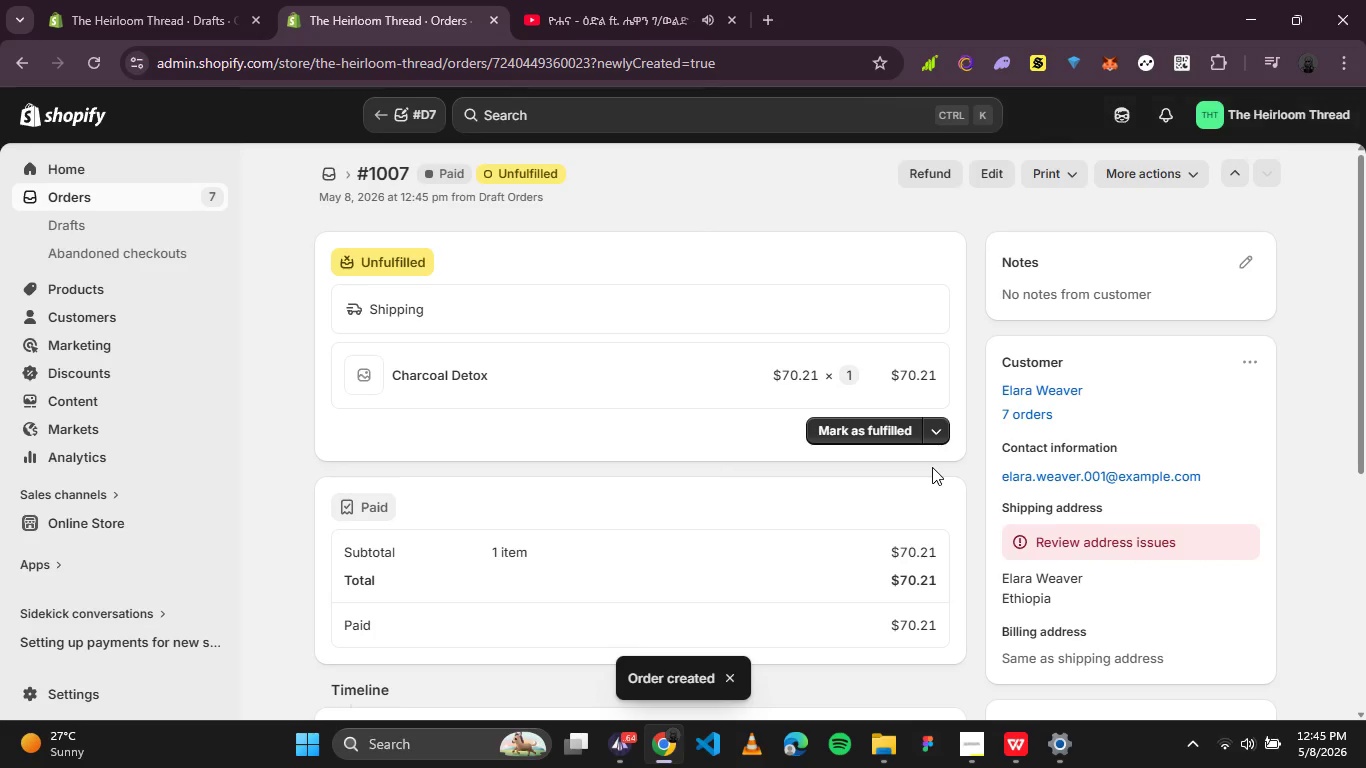 
left_click([1146, 173])
 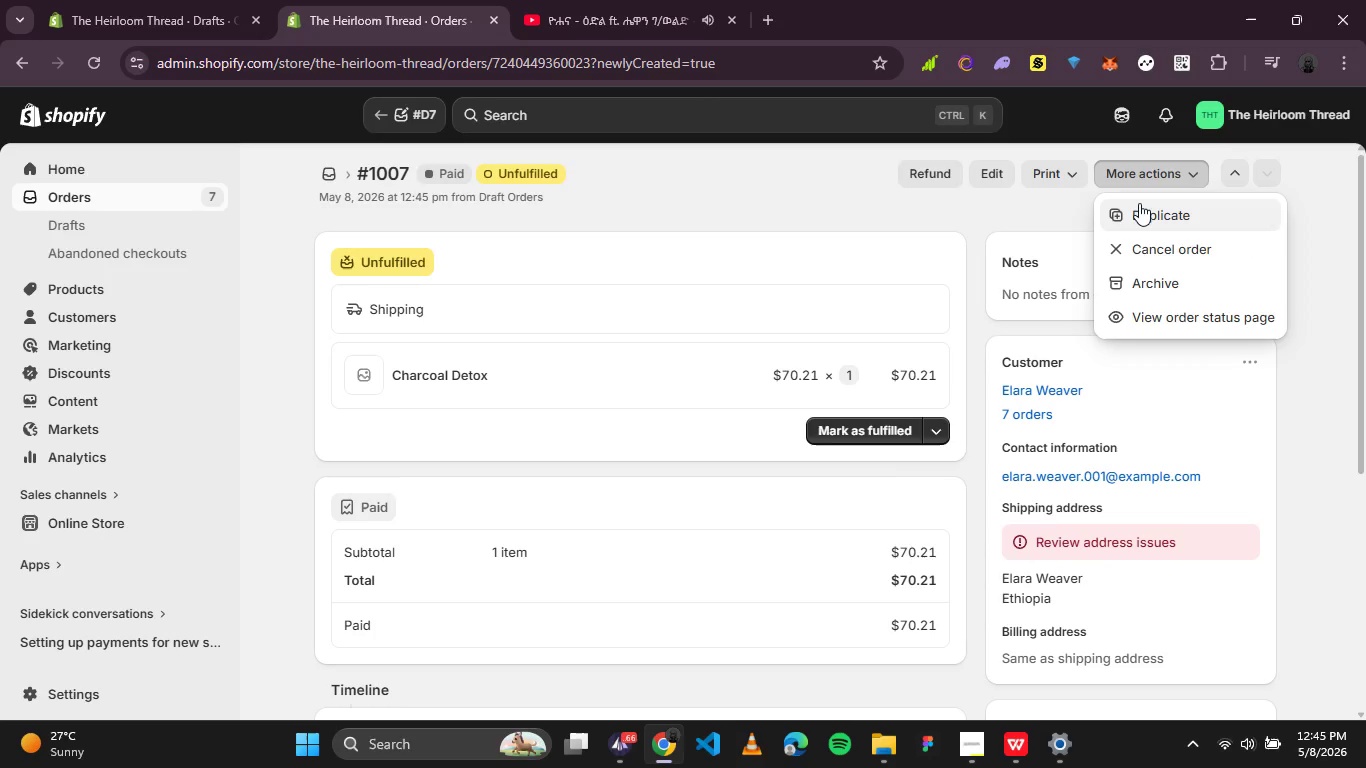 
left_click([1139, 203])
 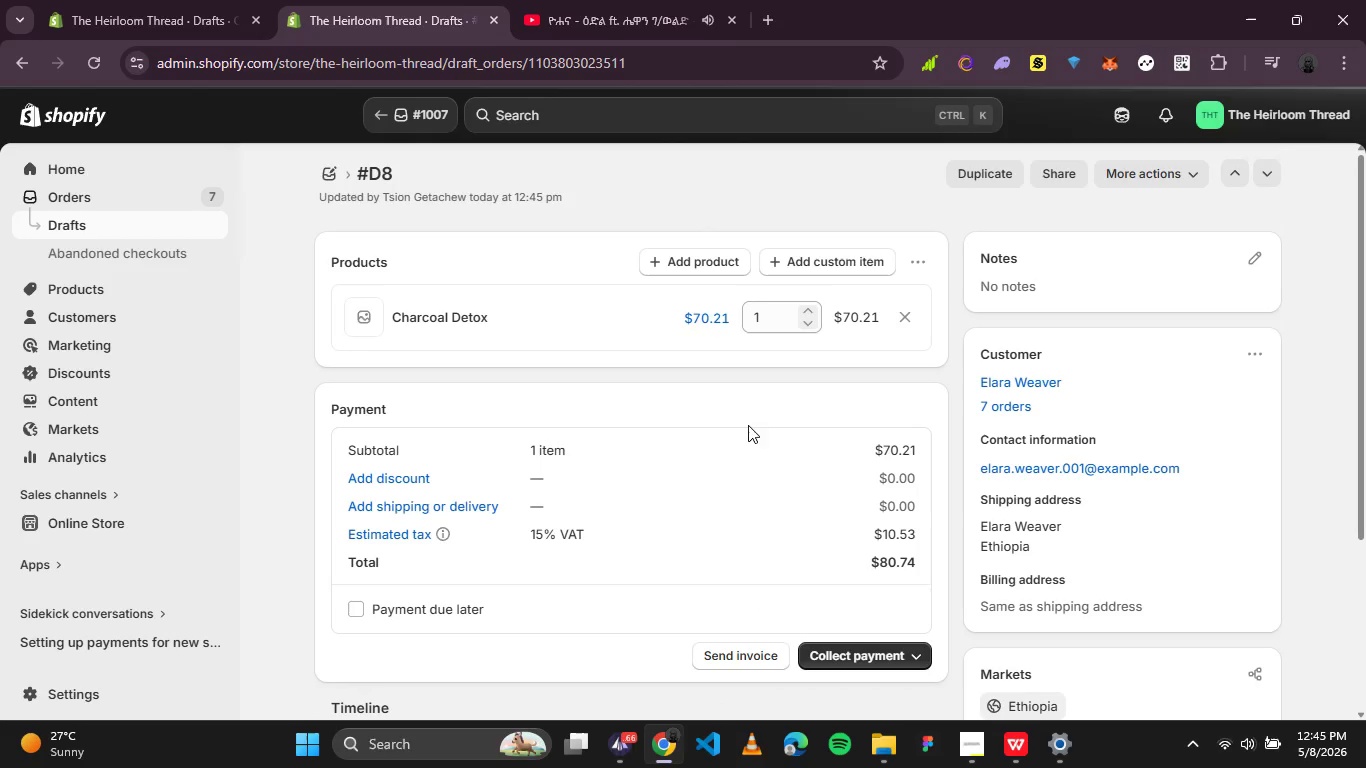 
wait(5.38)
 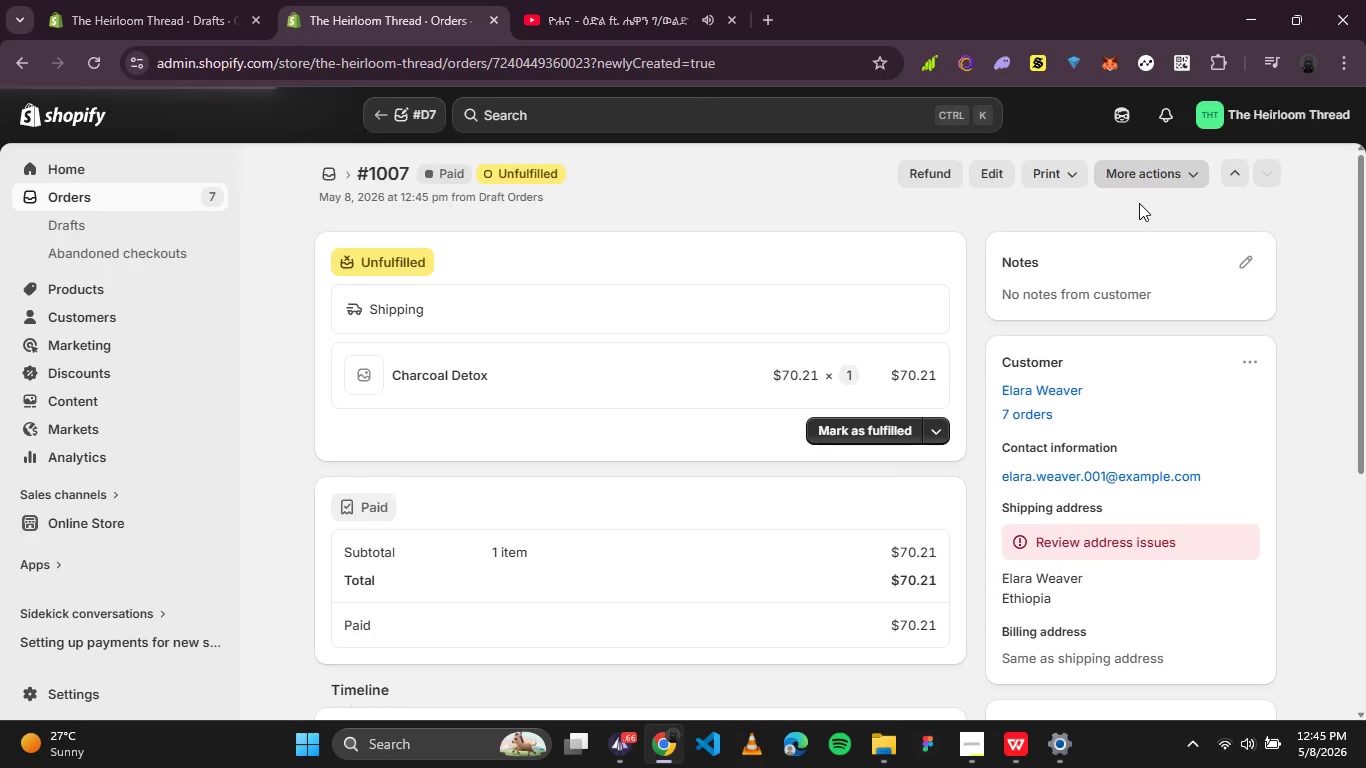 
left_click([398, 537])
 